 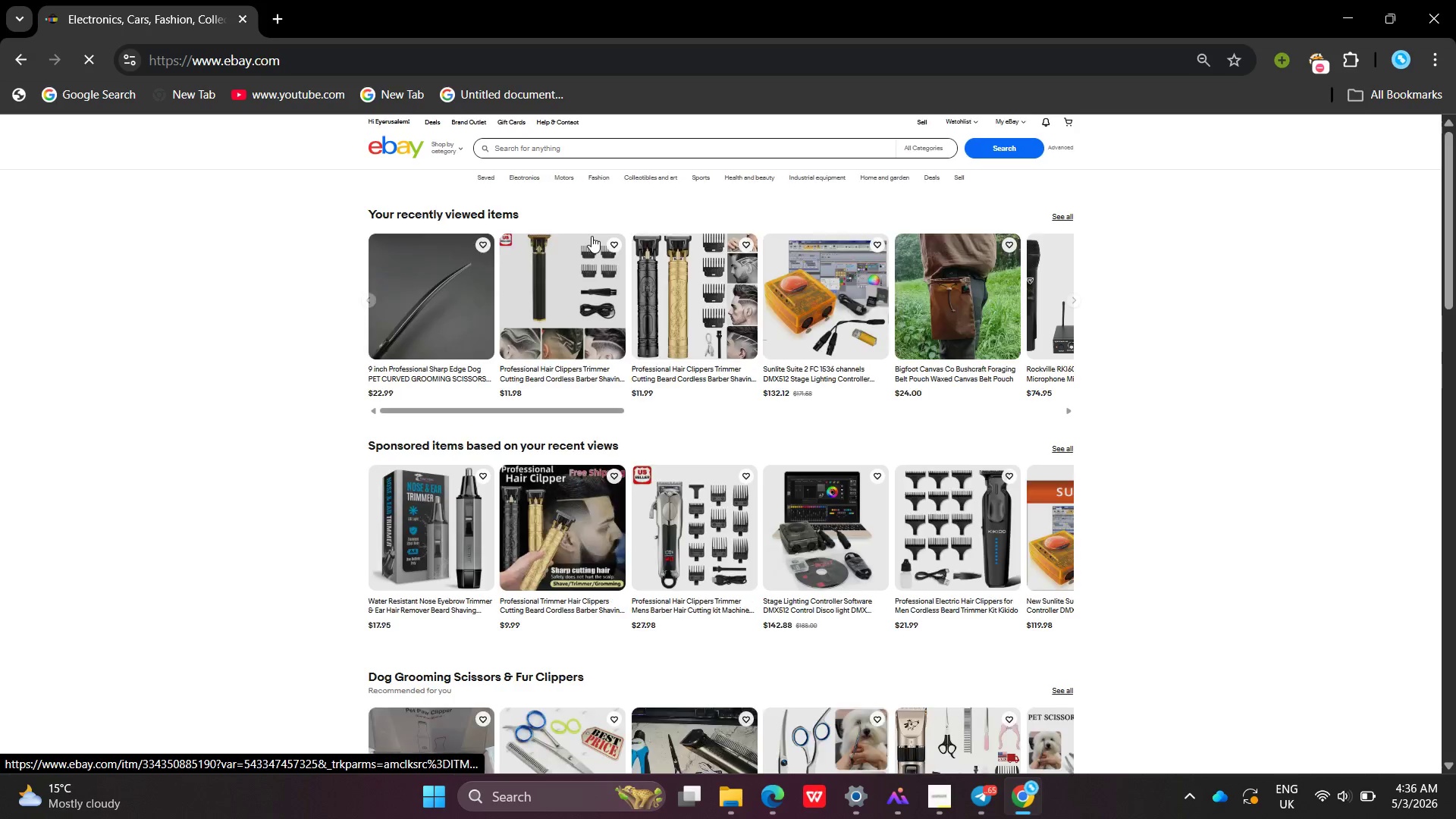 
left_click([1090, 130])
 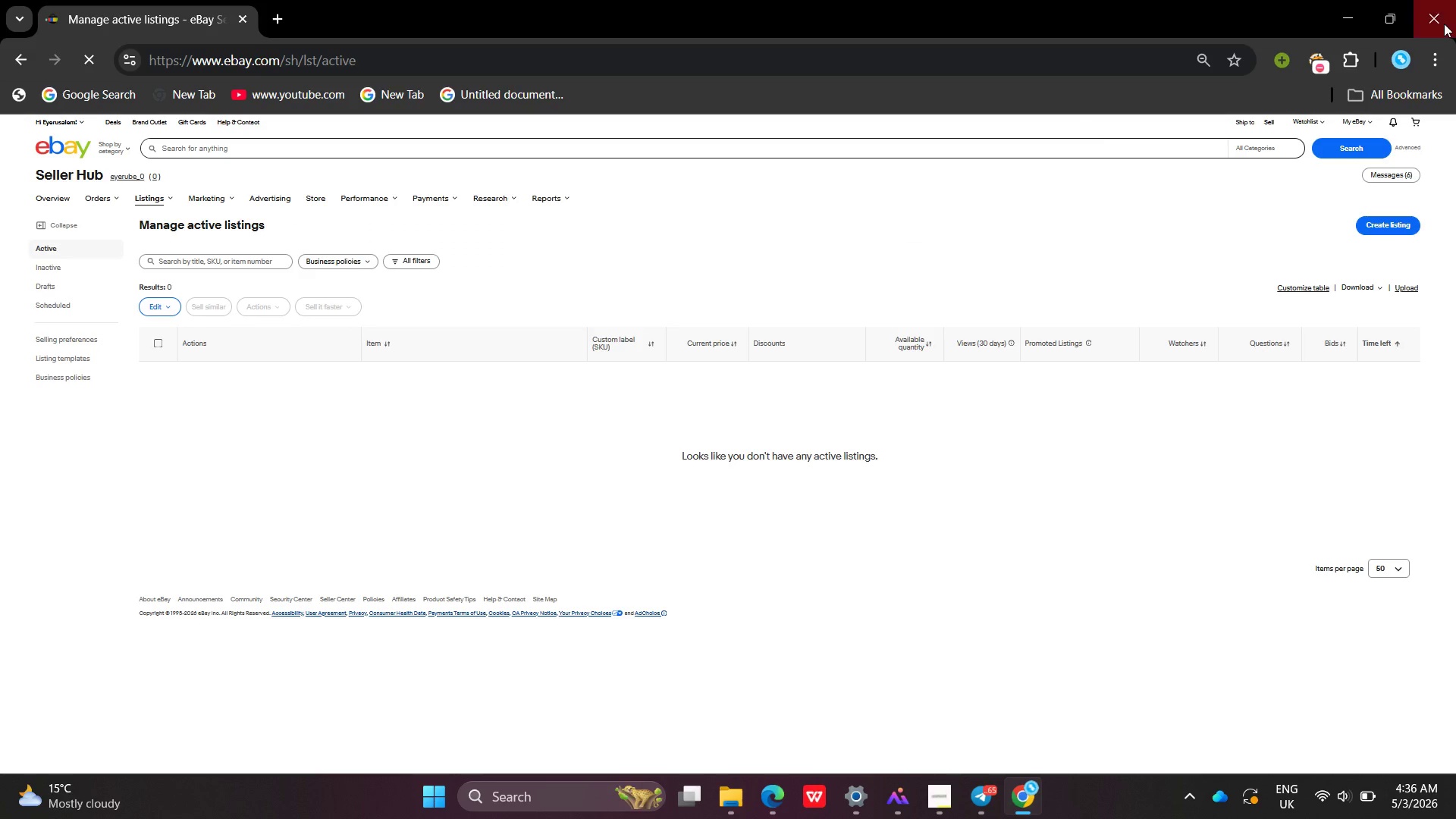 
wait(5.73)
 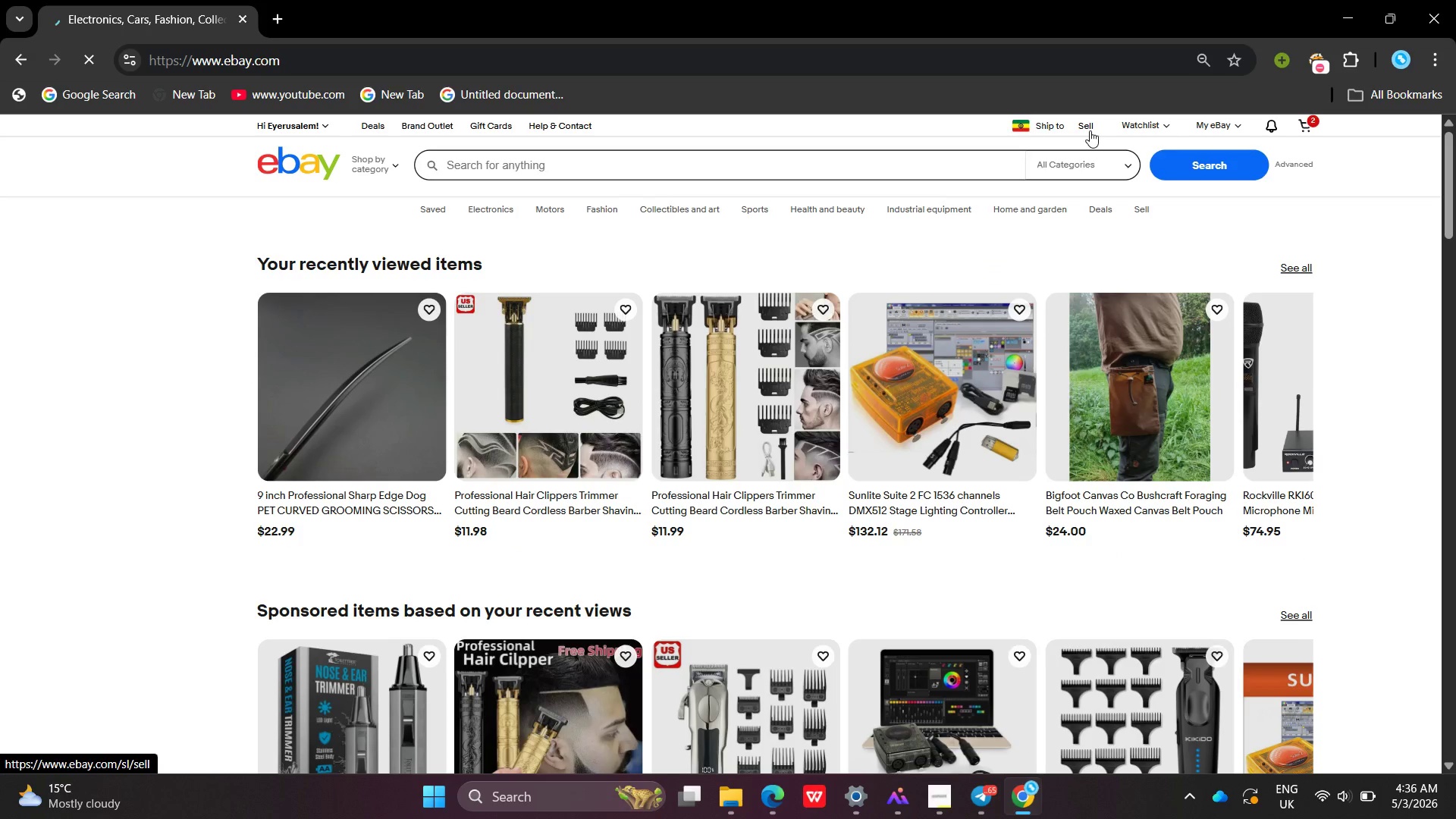 
left_click([1268, 126])
 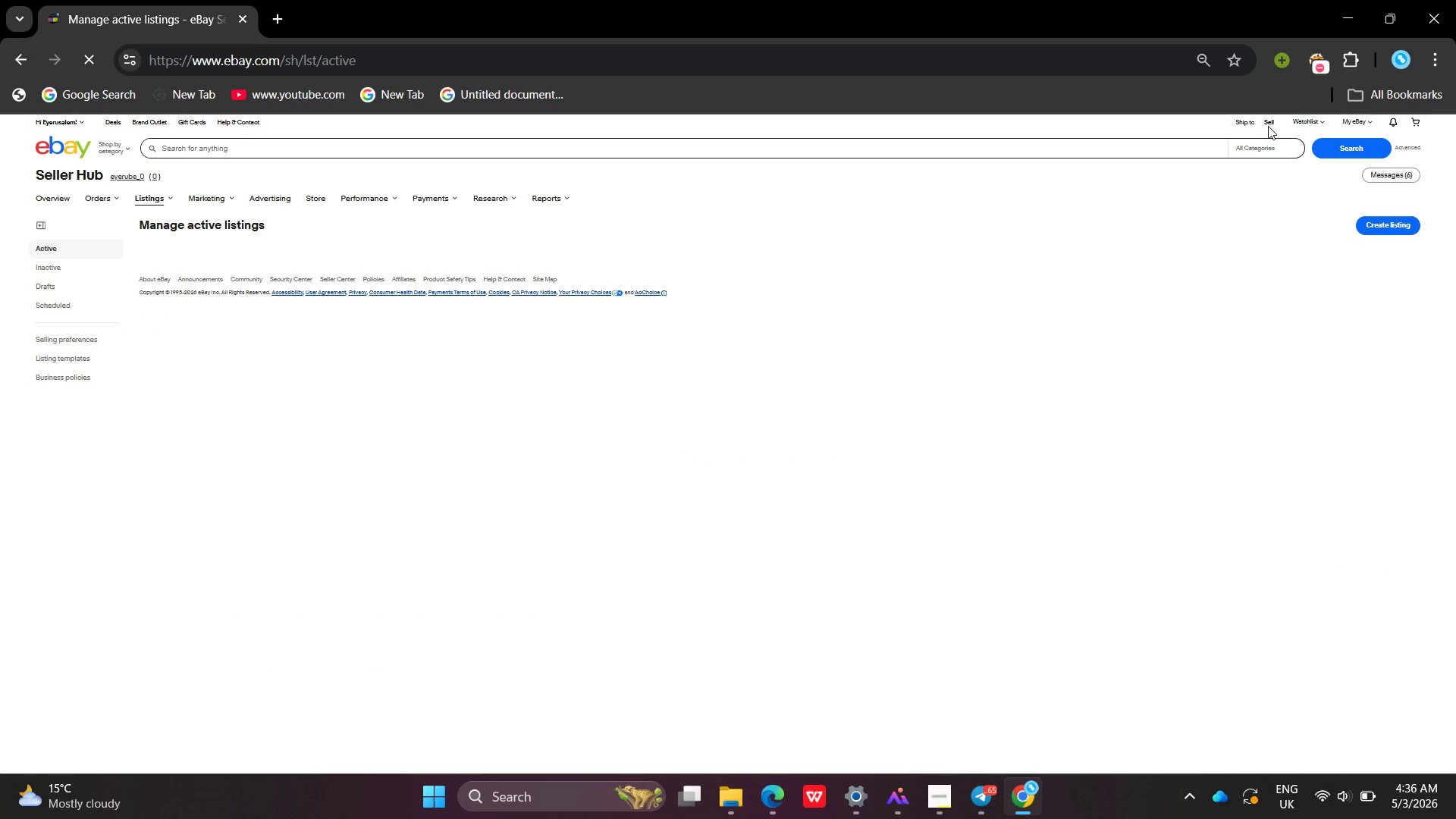 
left_click([1383, 228])
 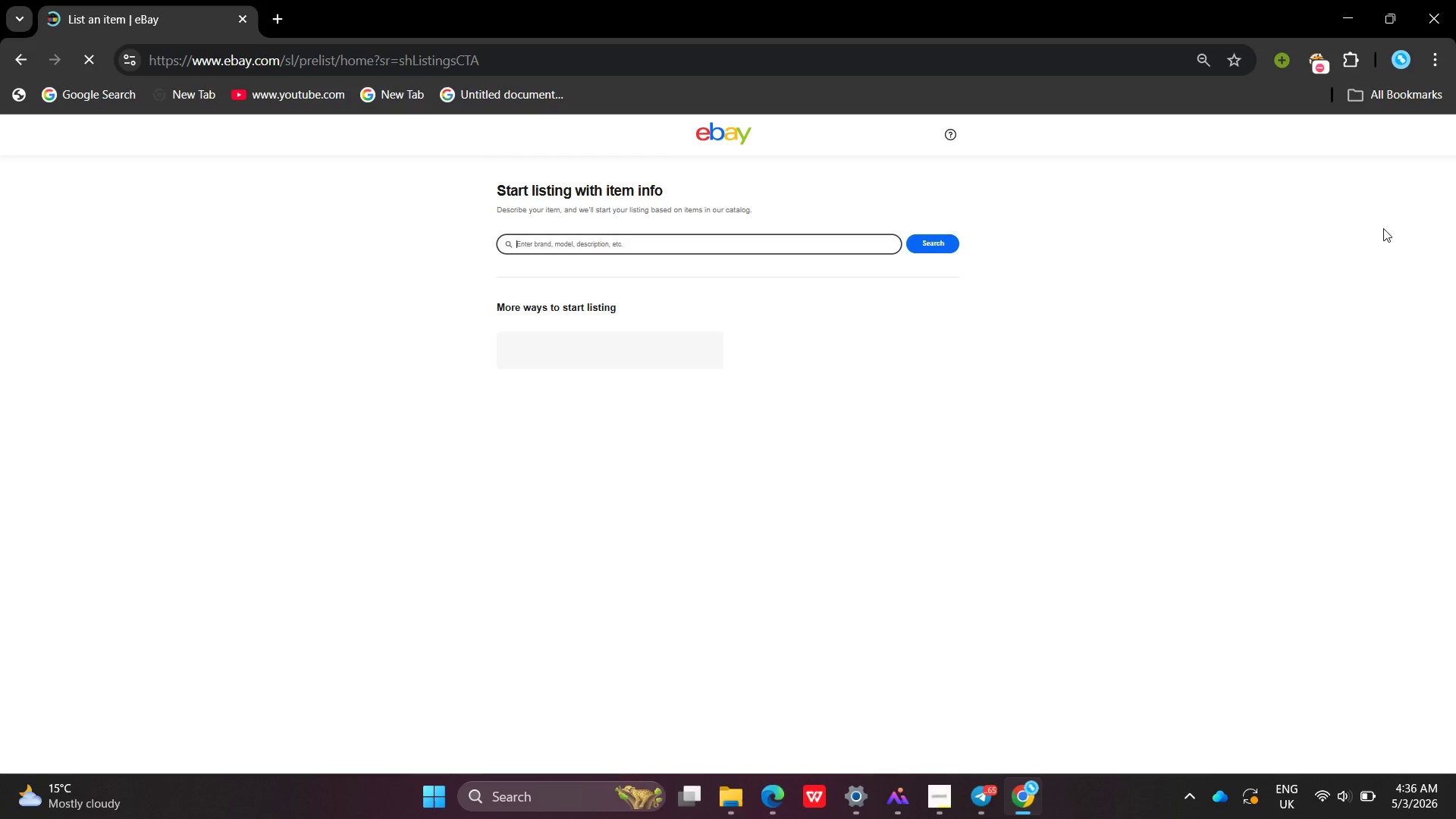 
wait(7.05)
 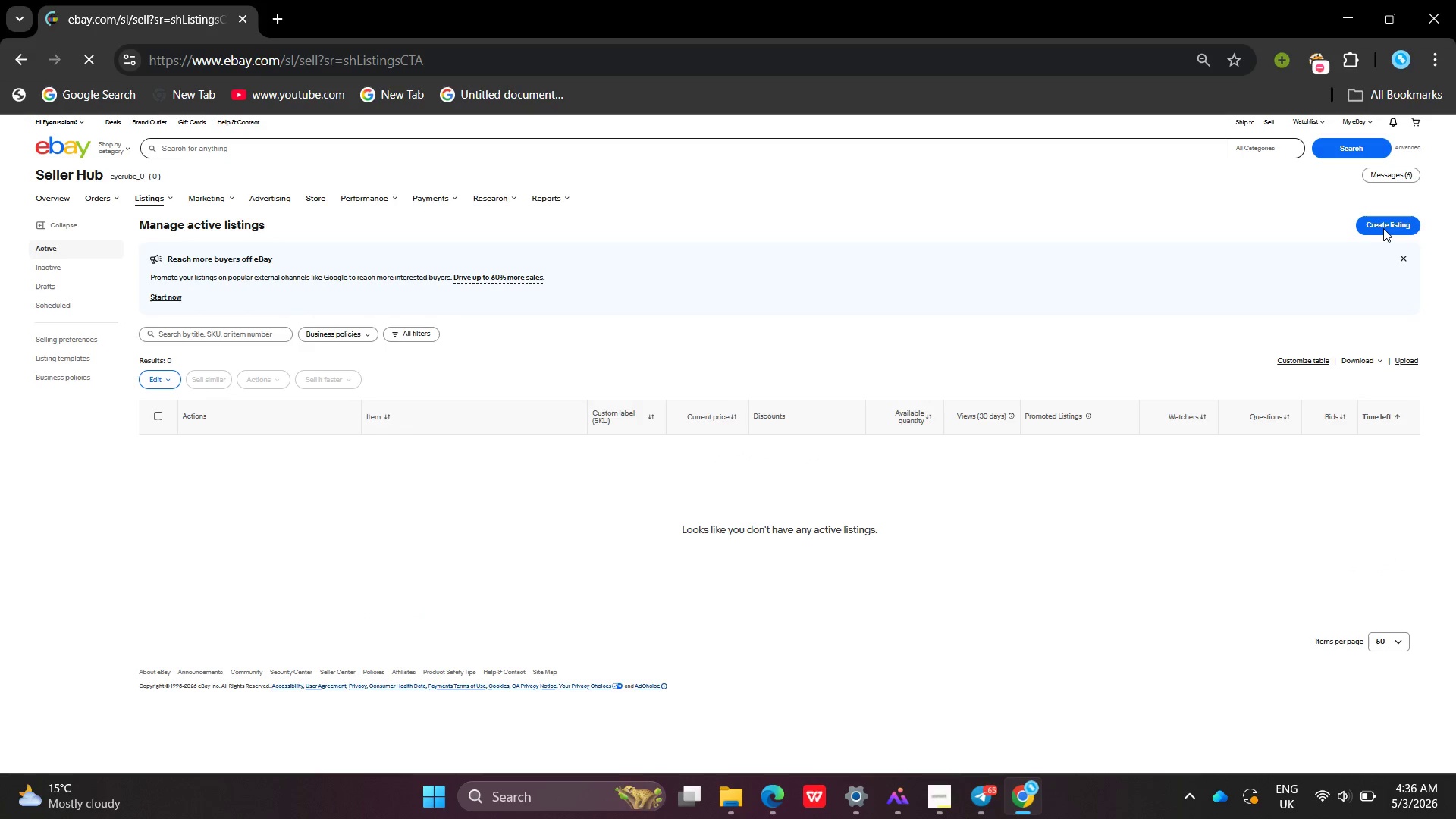 
left_click([883, 344])
 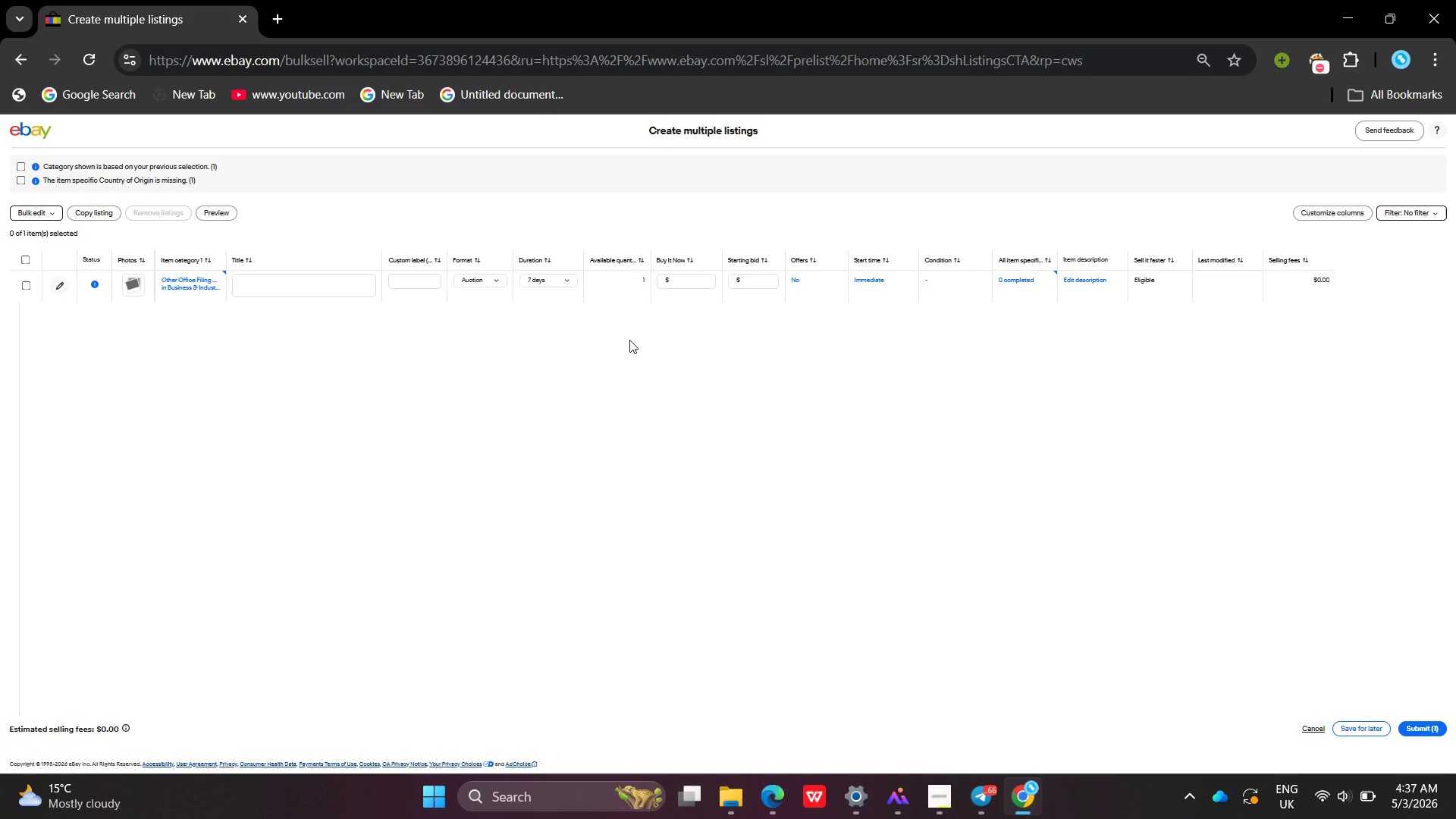 
wait(39.0)
 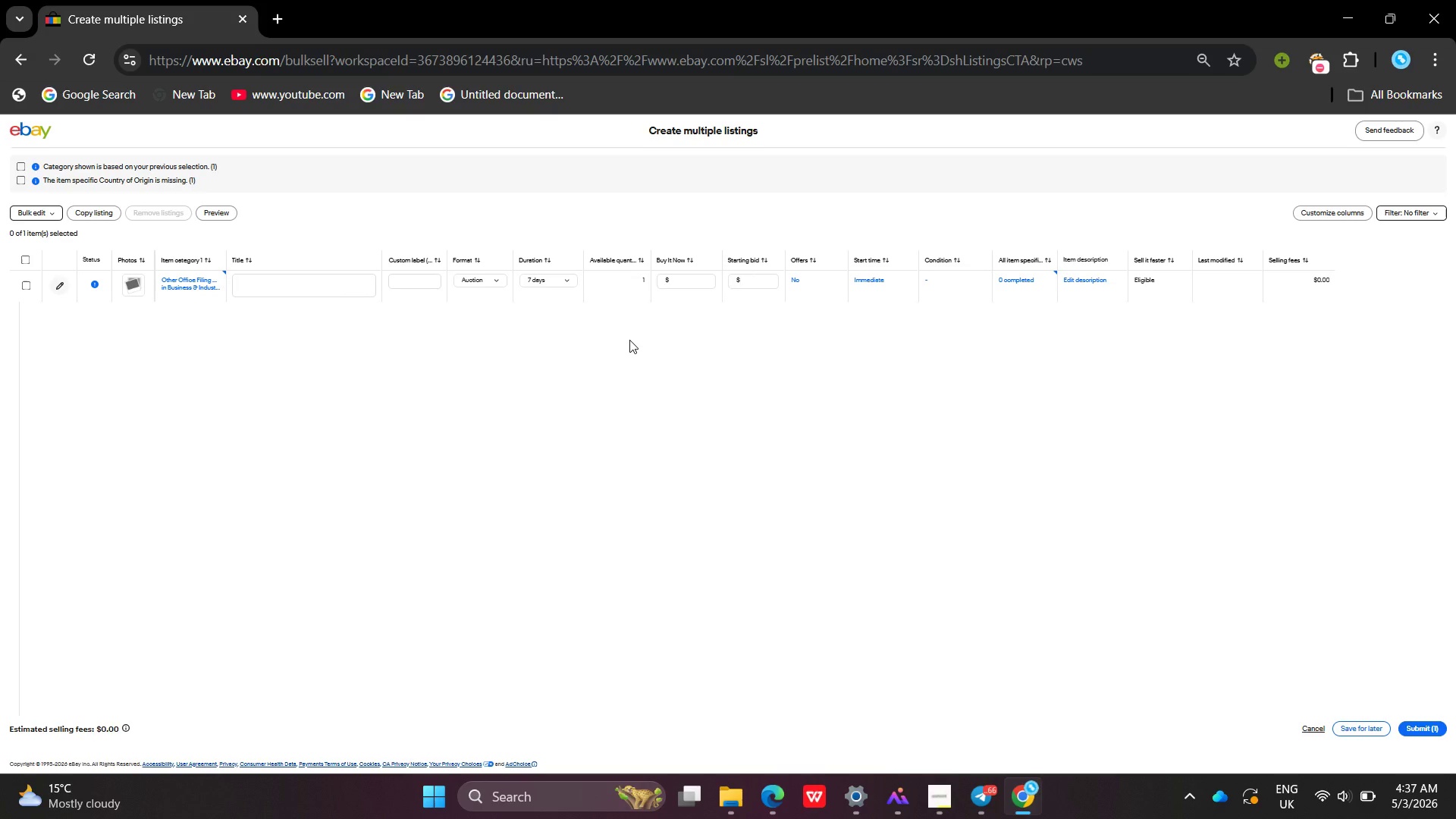 
left_click([310, 278])
 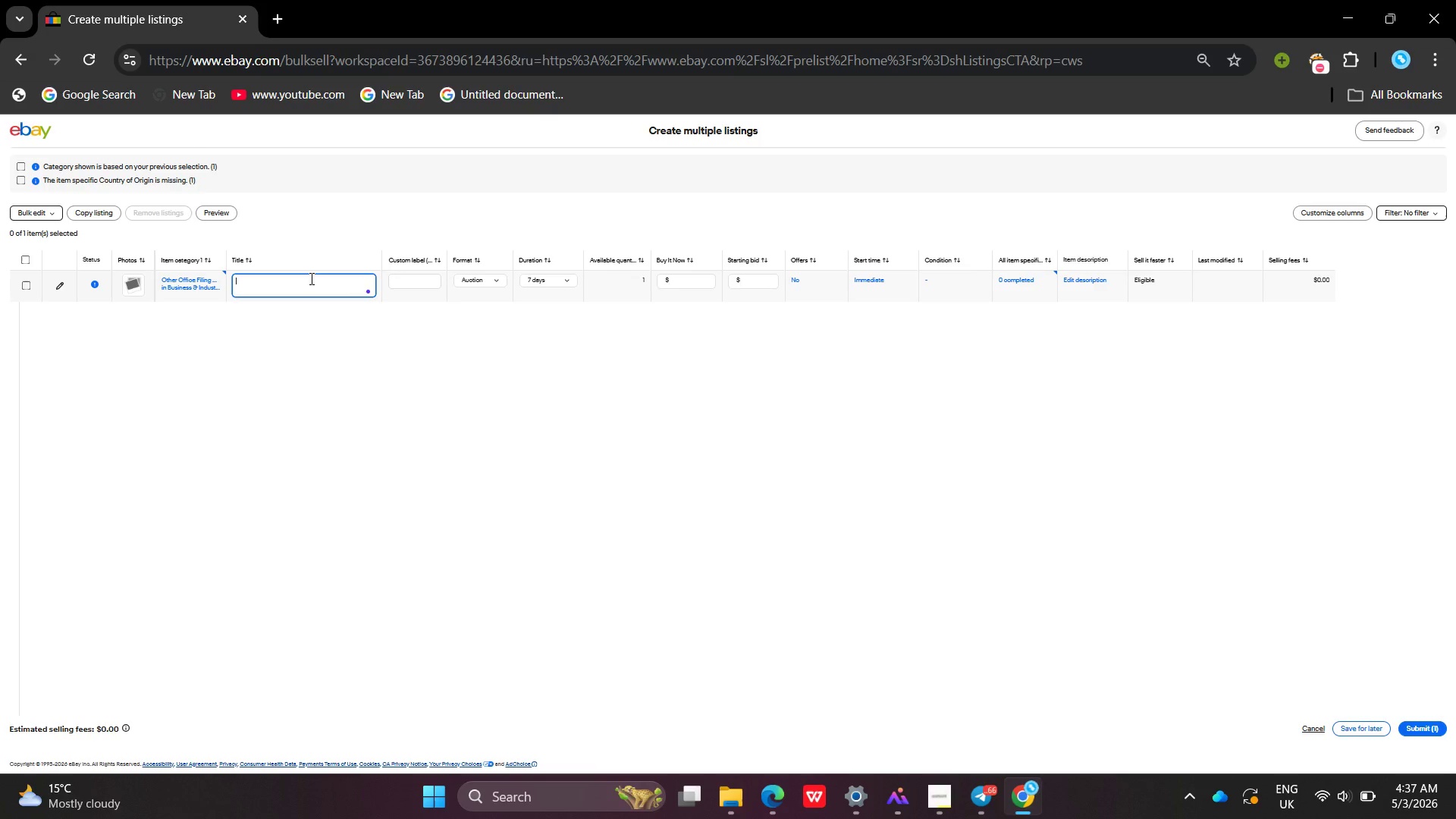 
type(HP)
 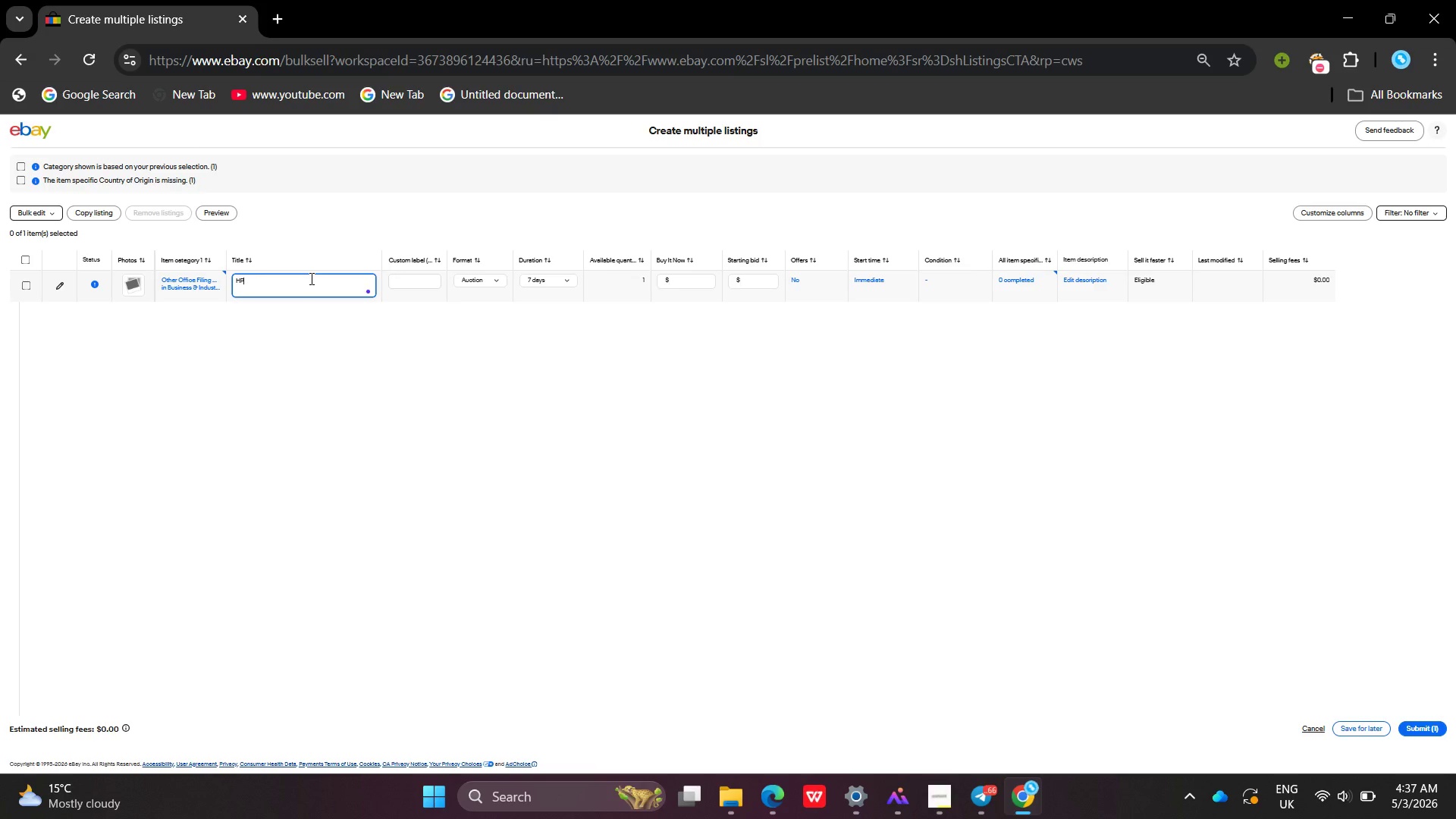 
key(Control+Equal)
 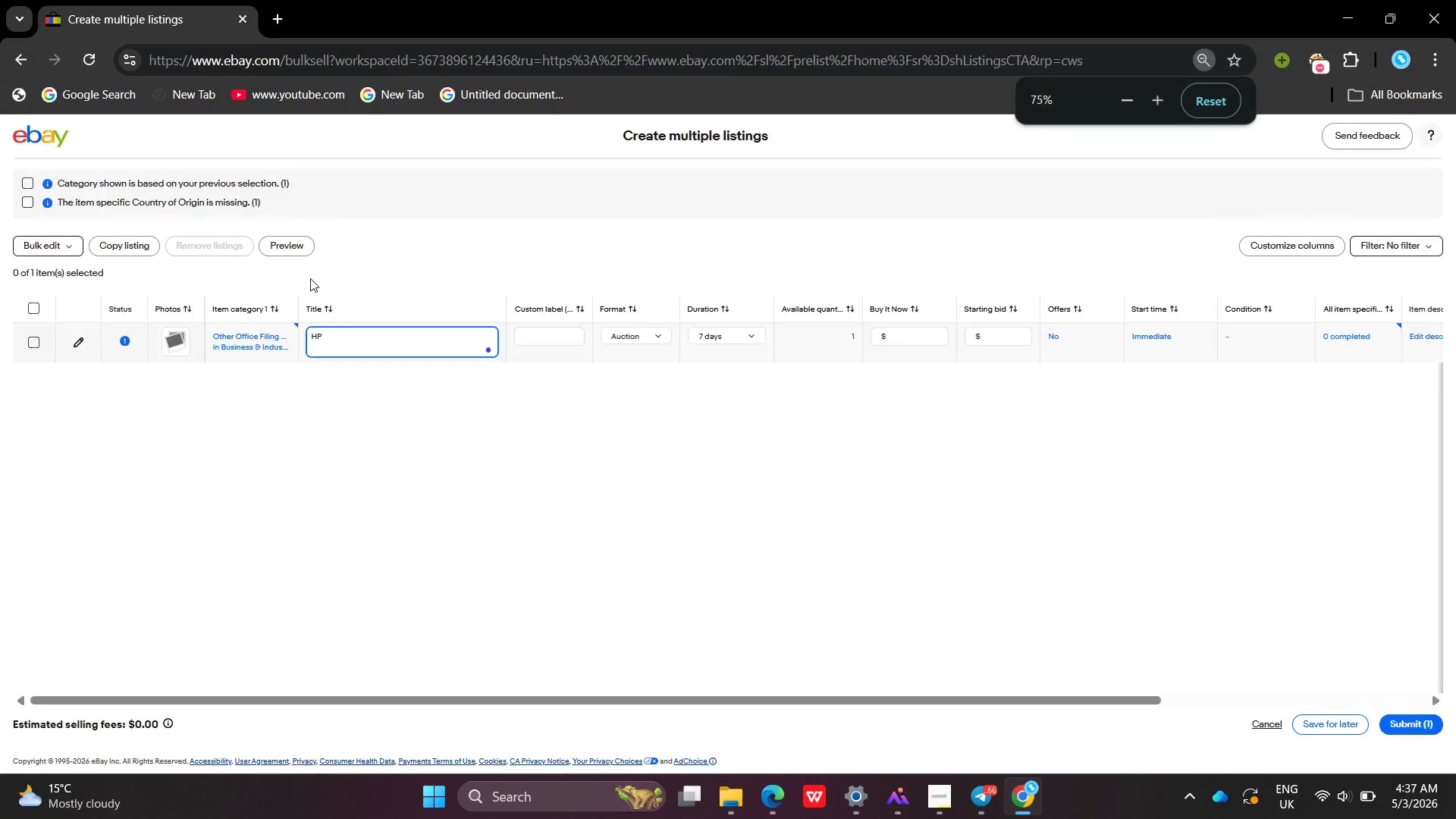 
key(Control+Equal)
 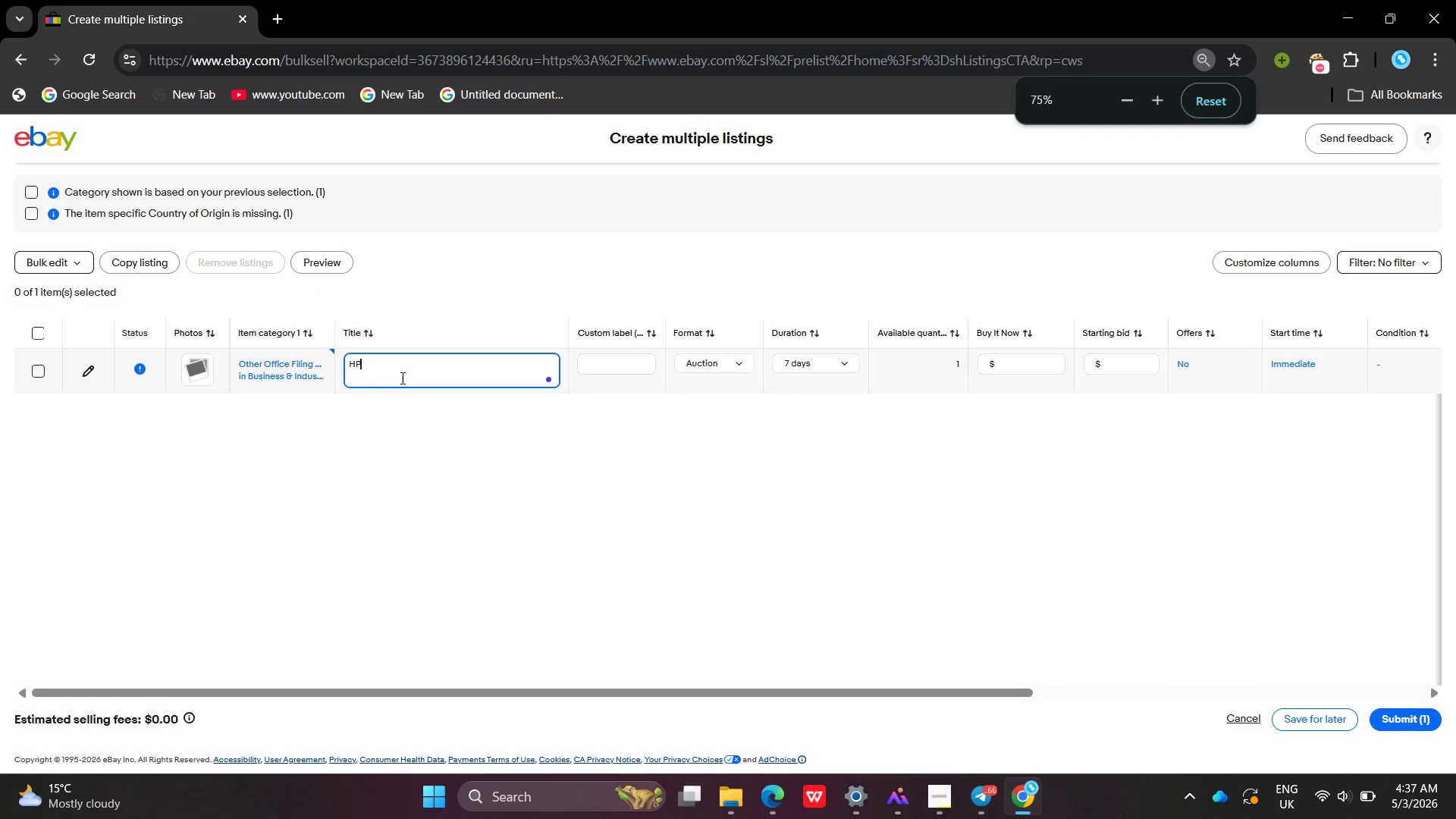 
left_click([401, 378])
 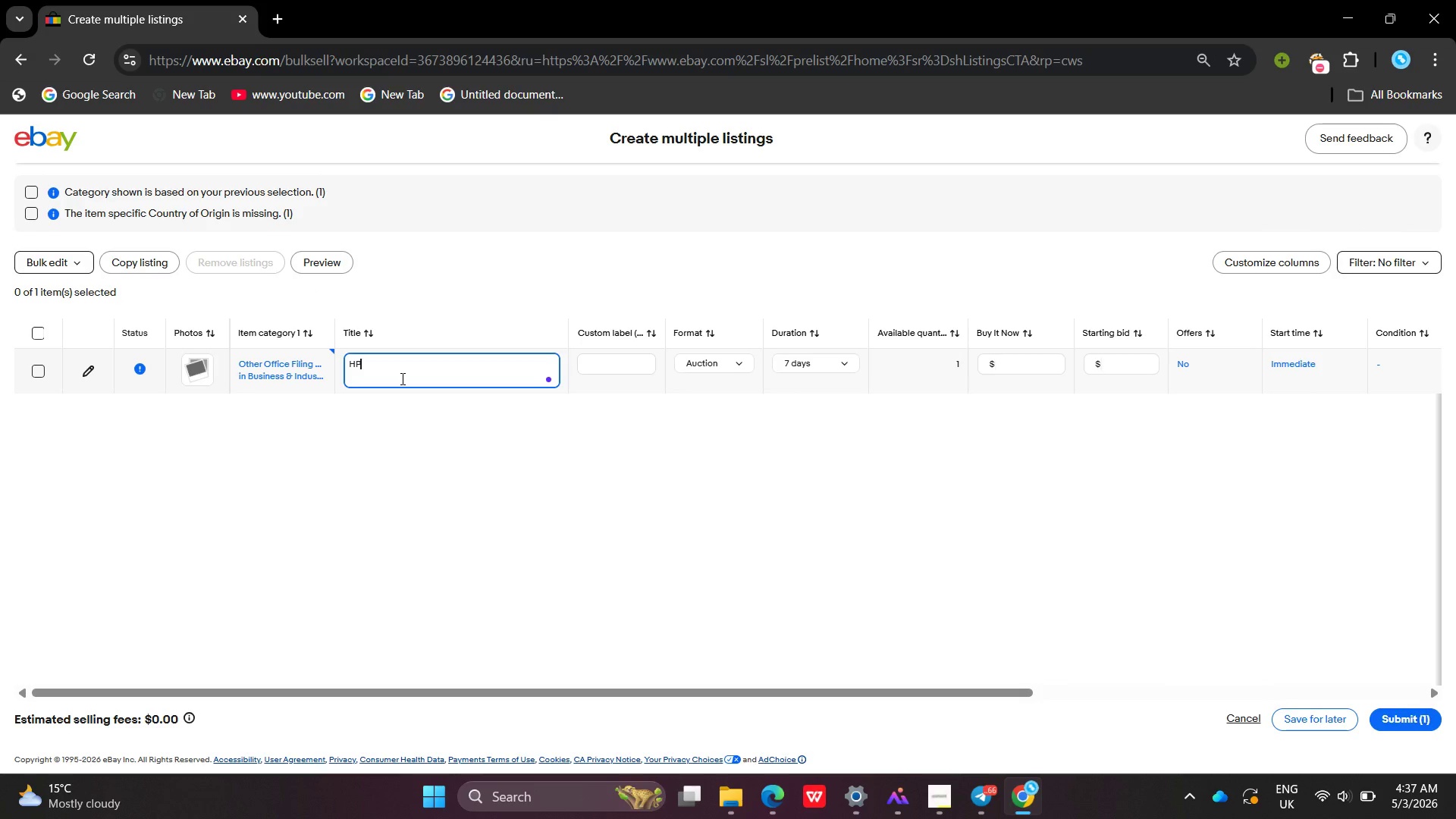 
type( 12C Playinum Finanvial )
 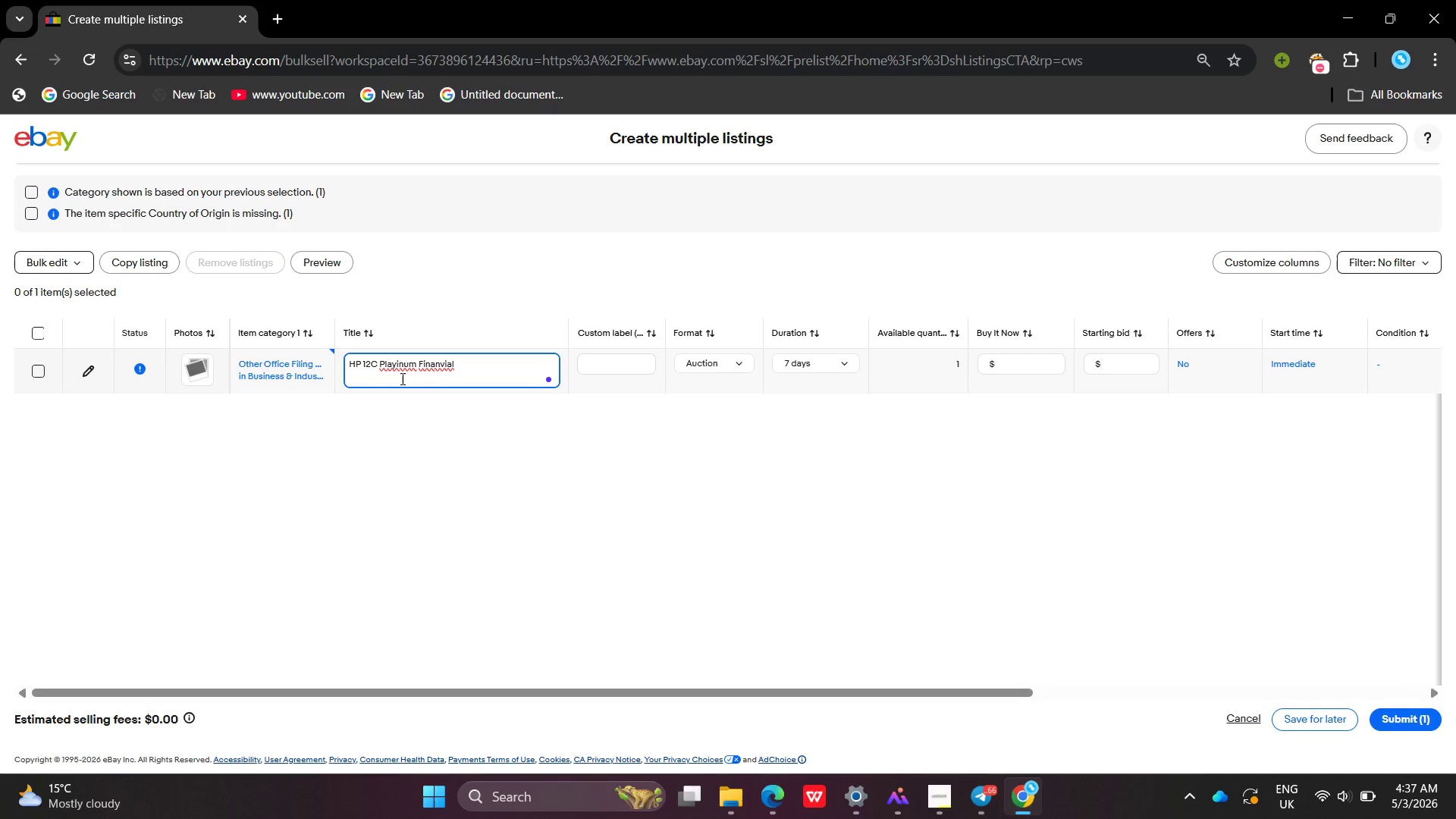 
left_click([393, 362])
 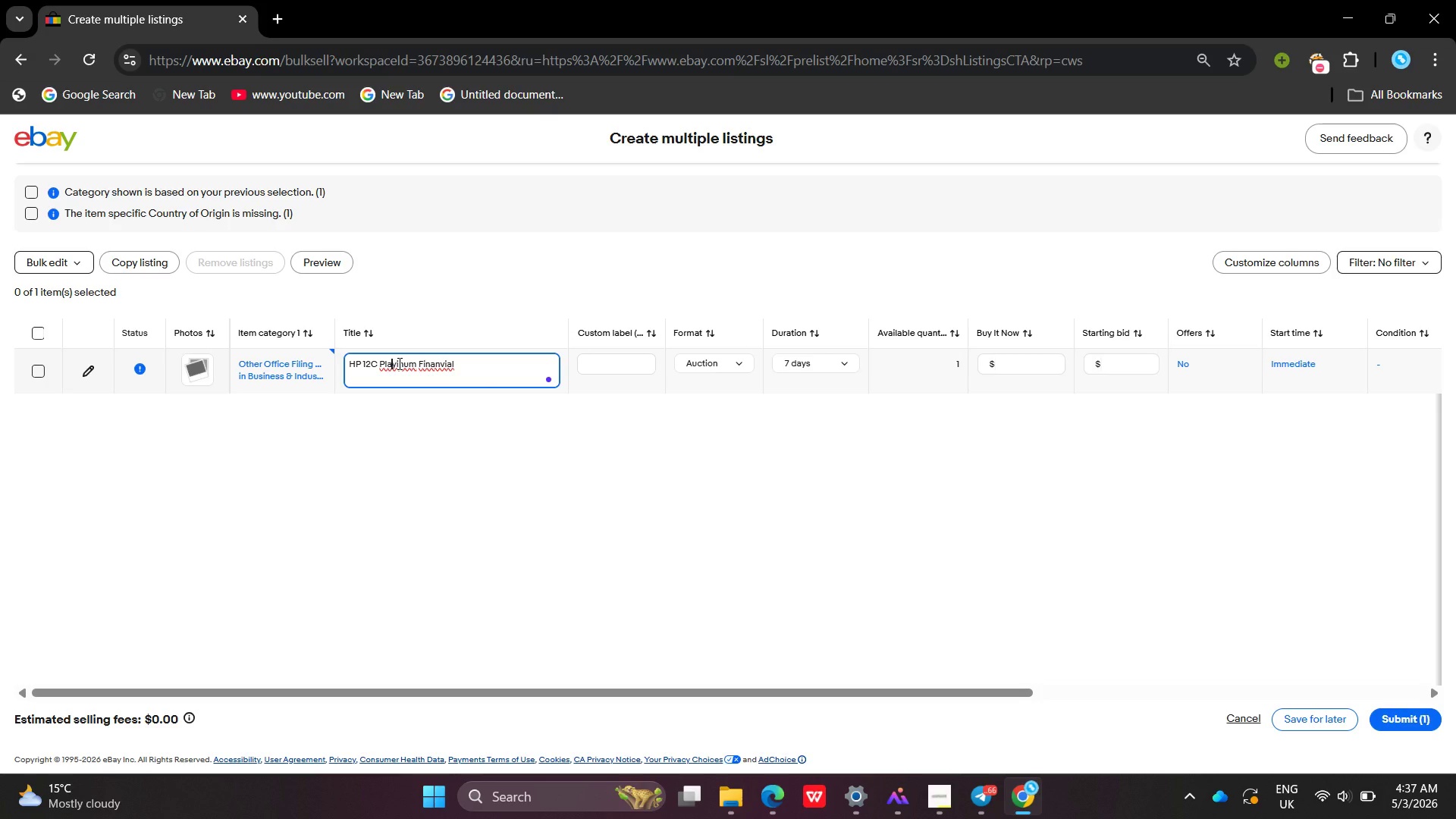 
left_click([398, 363])
 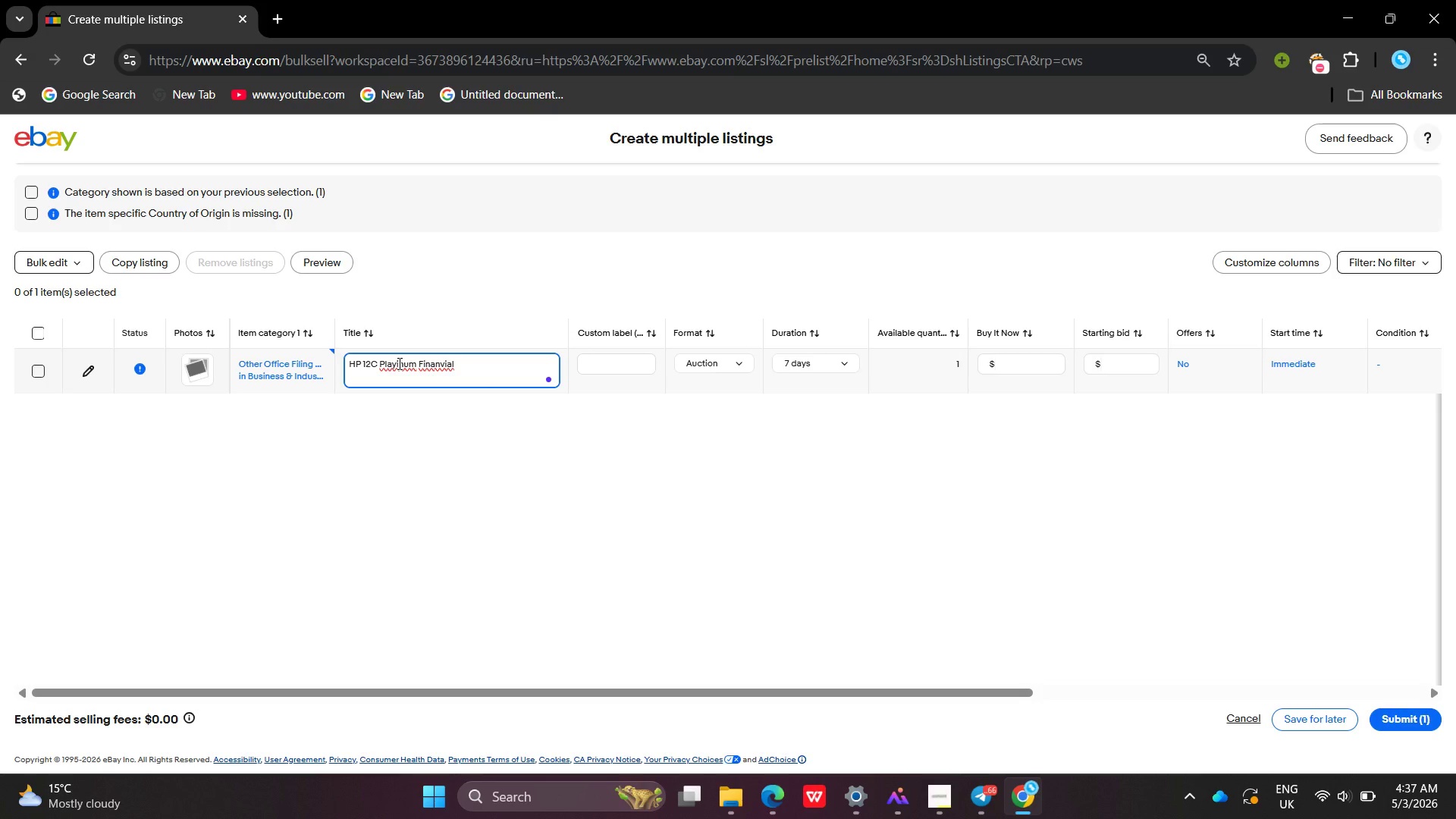 
key(Backspace)
 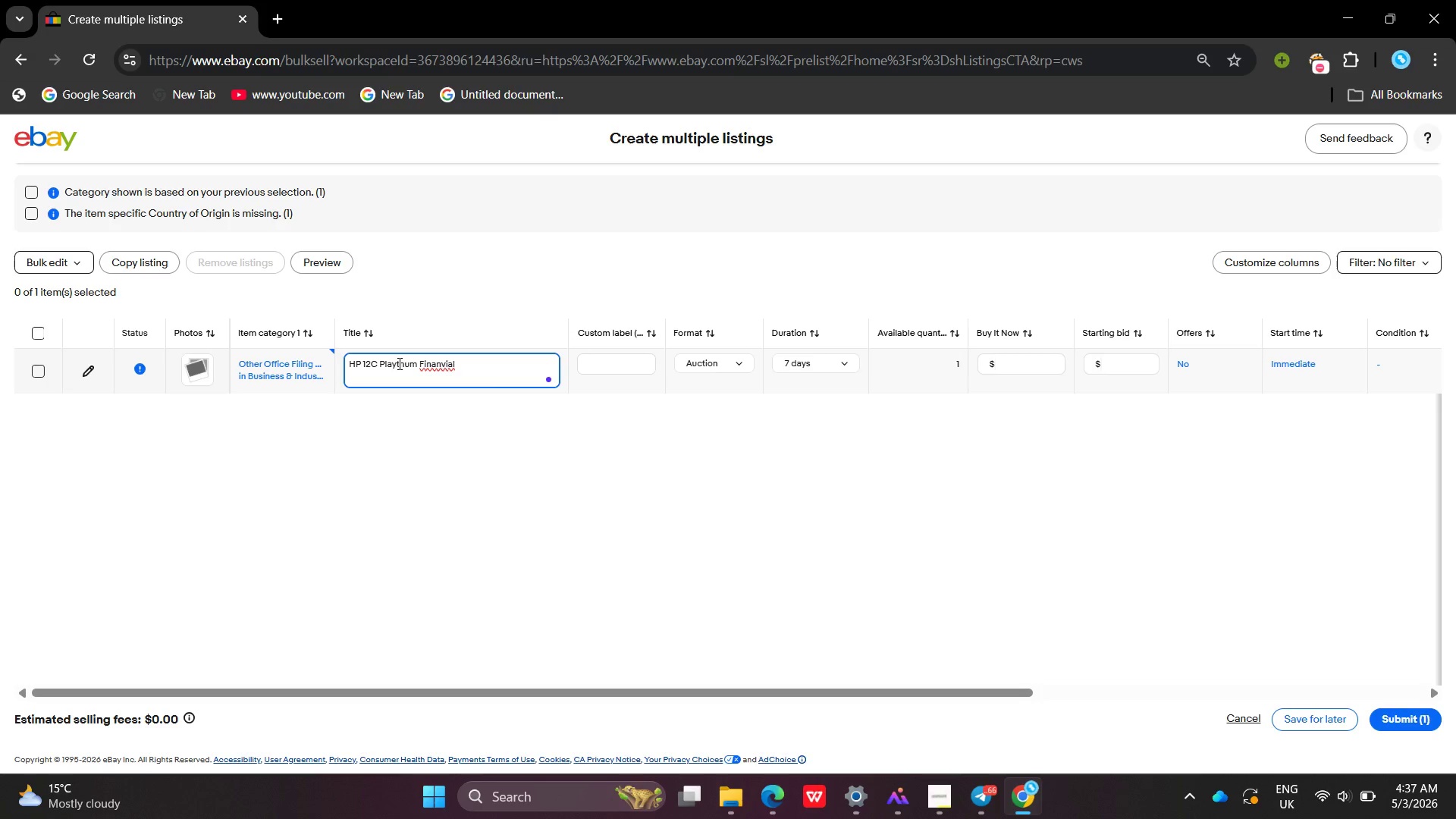 
key(T)
 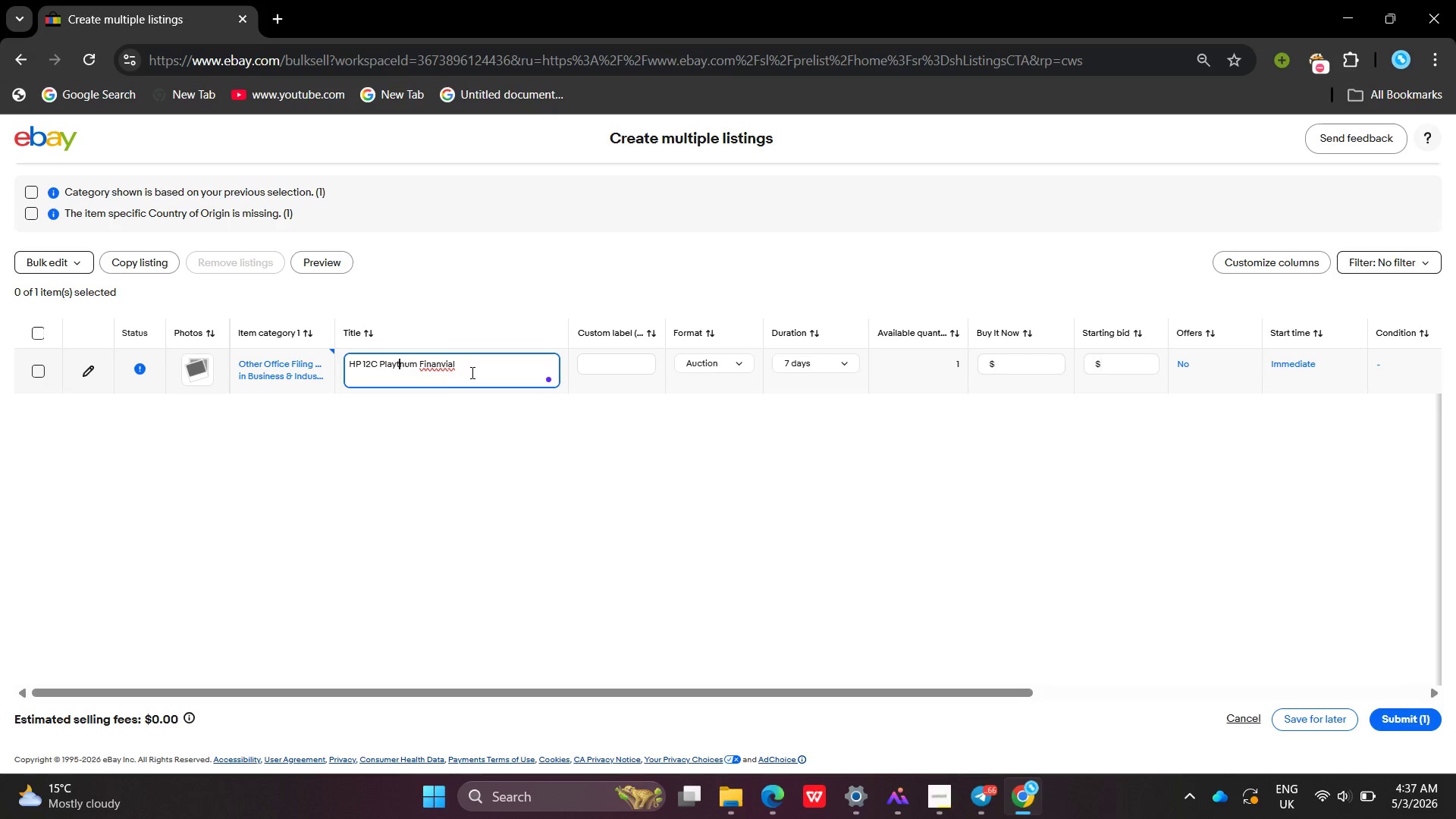 
left_click([471, 372])
 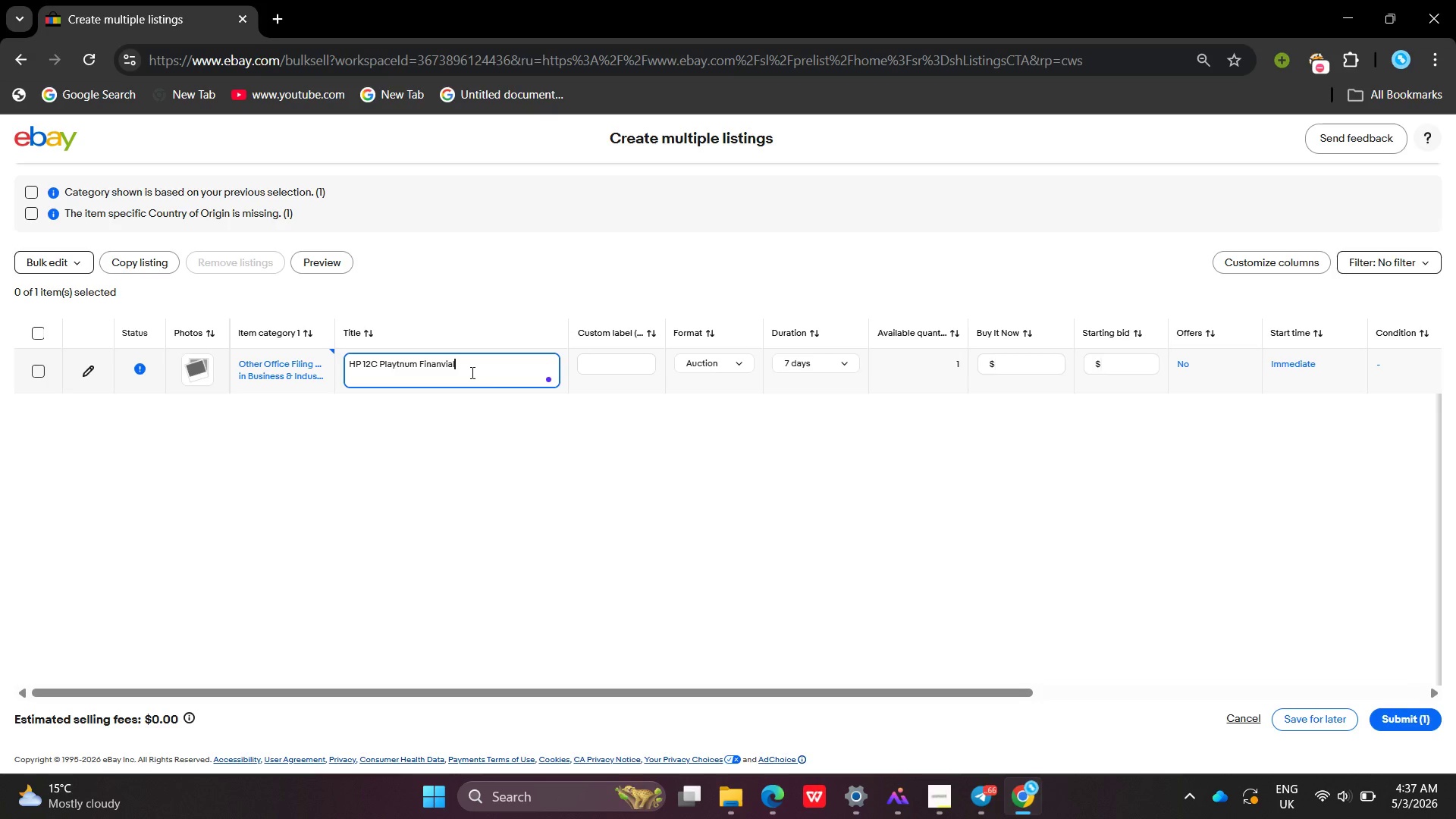 
key(Backspace)
key(Backspace)
key(Backspace)
key(Backspace)
key(Backspace)
type(cial )
 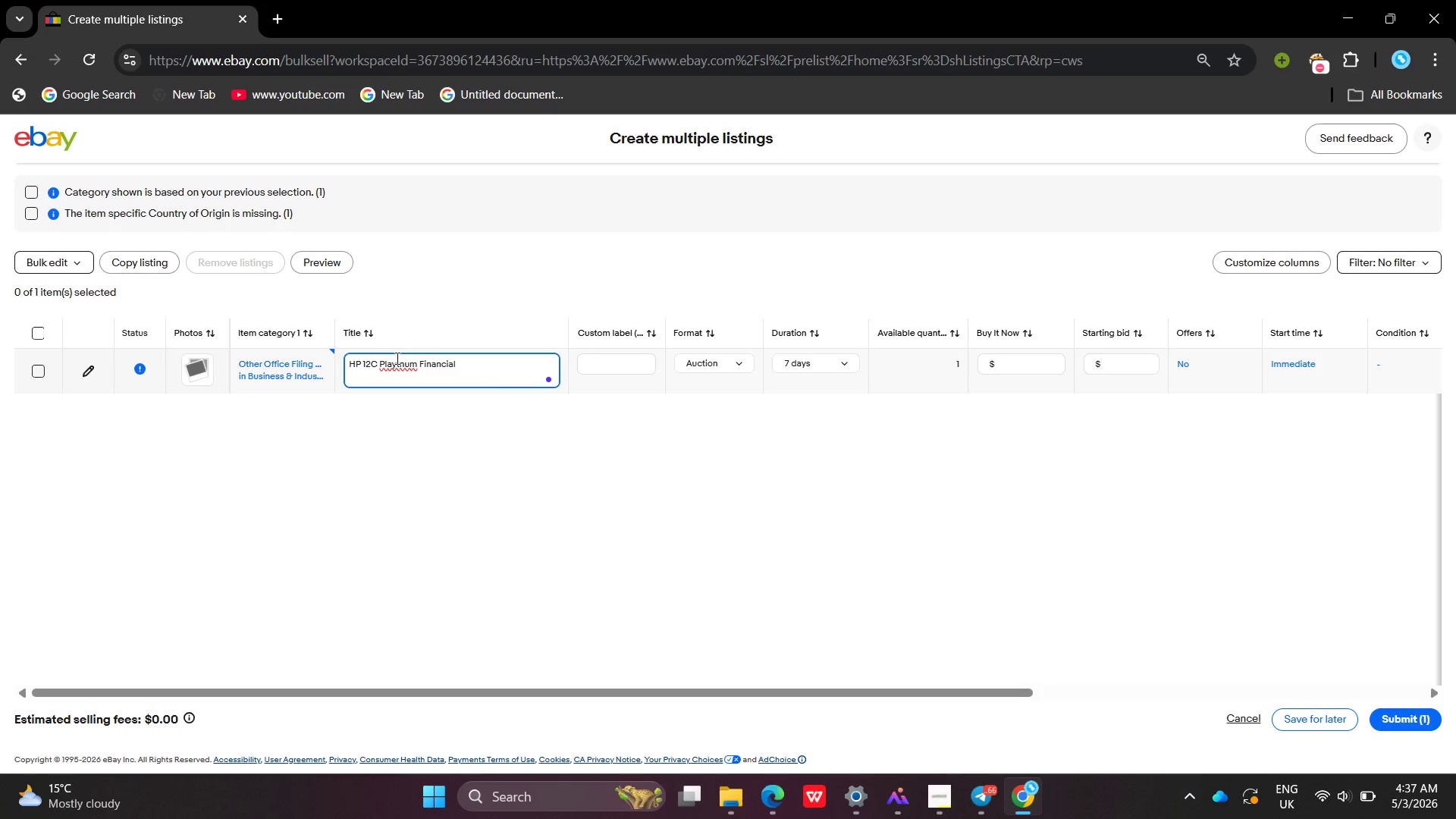 
left_click([395, 360])
 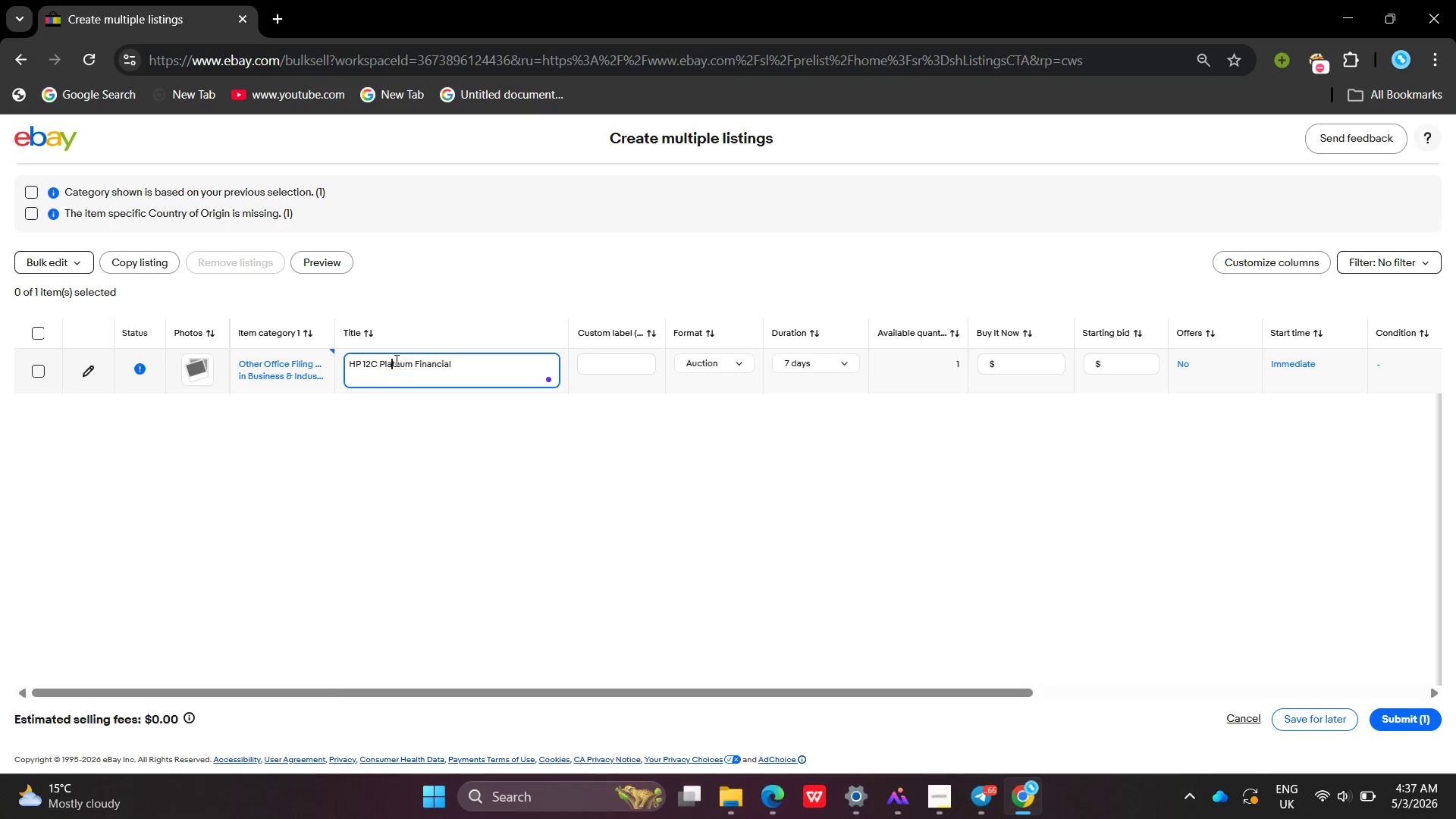 
key(Backspace)
 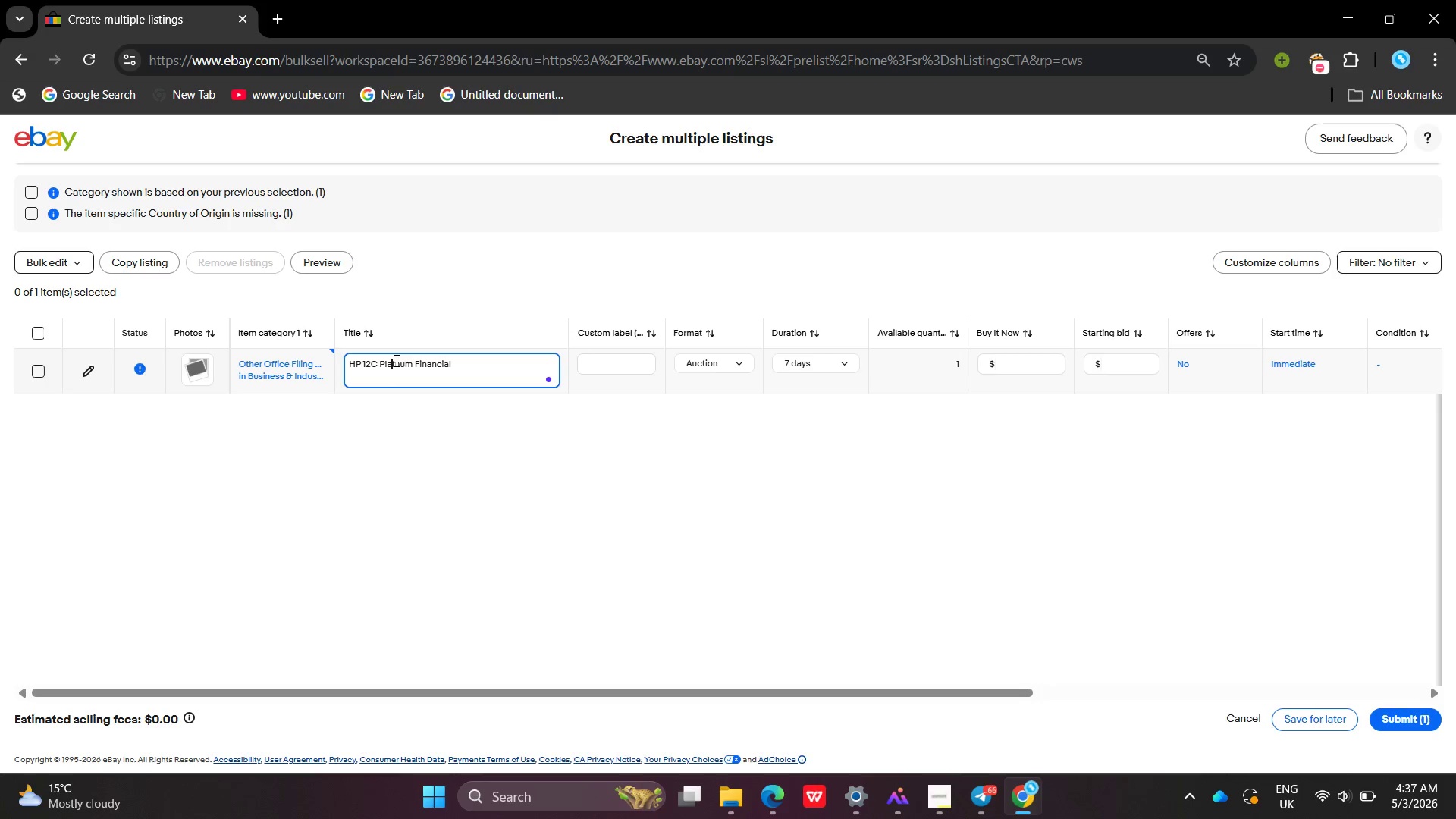 
key(T)
 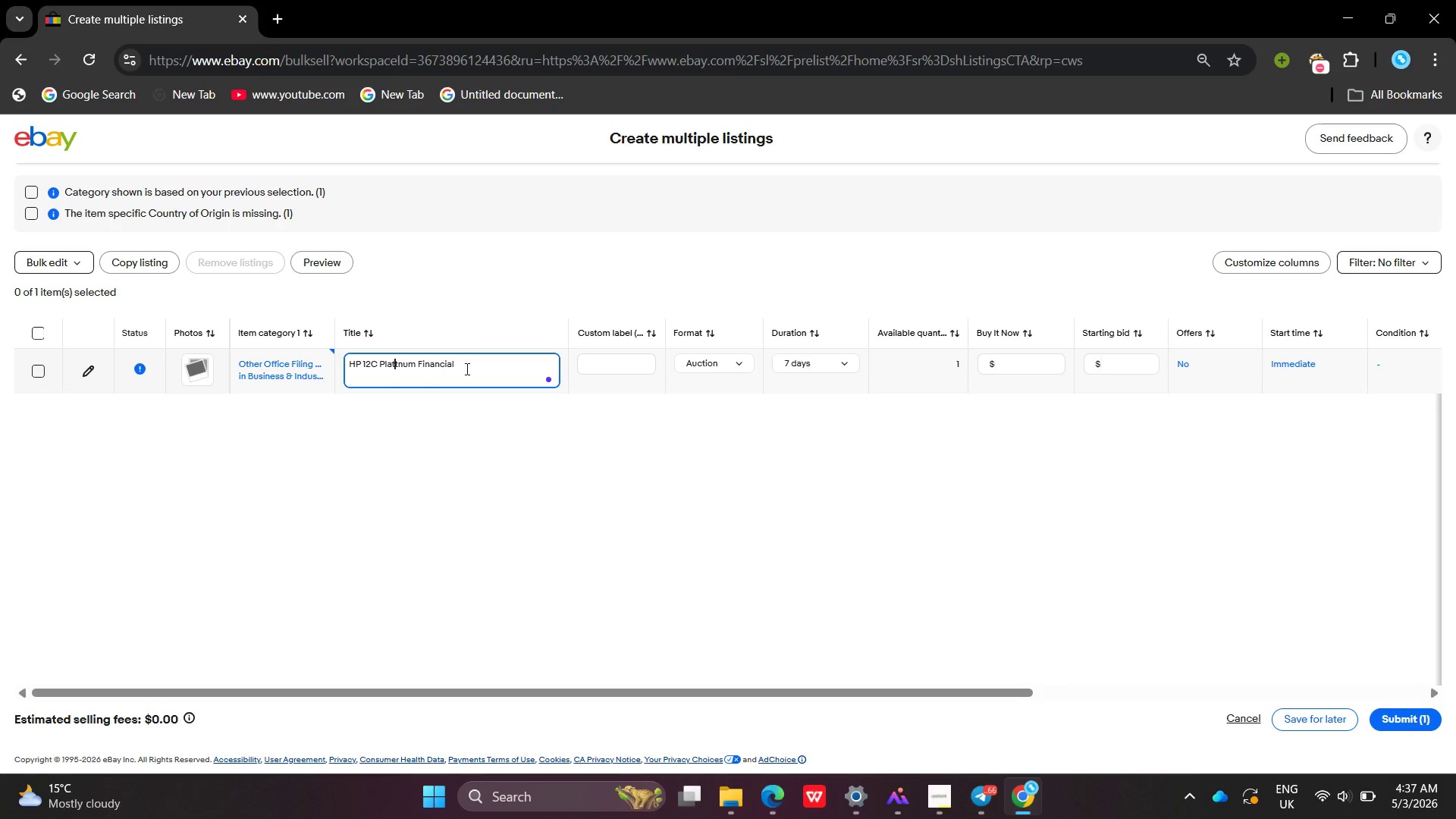 
left_click([466, 369])
 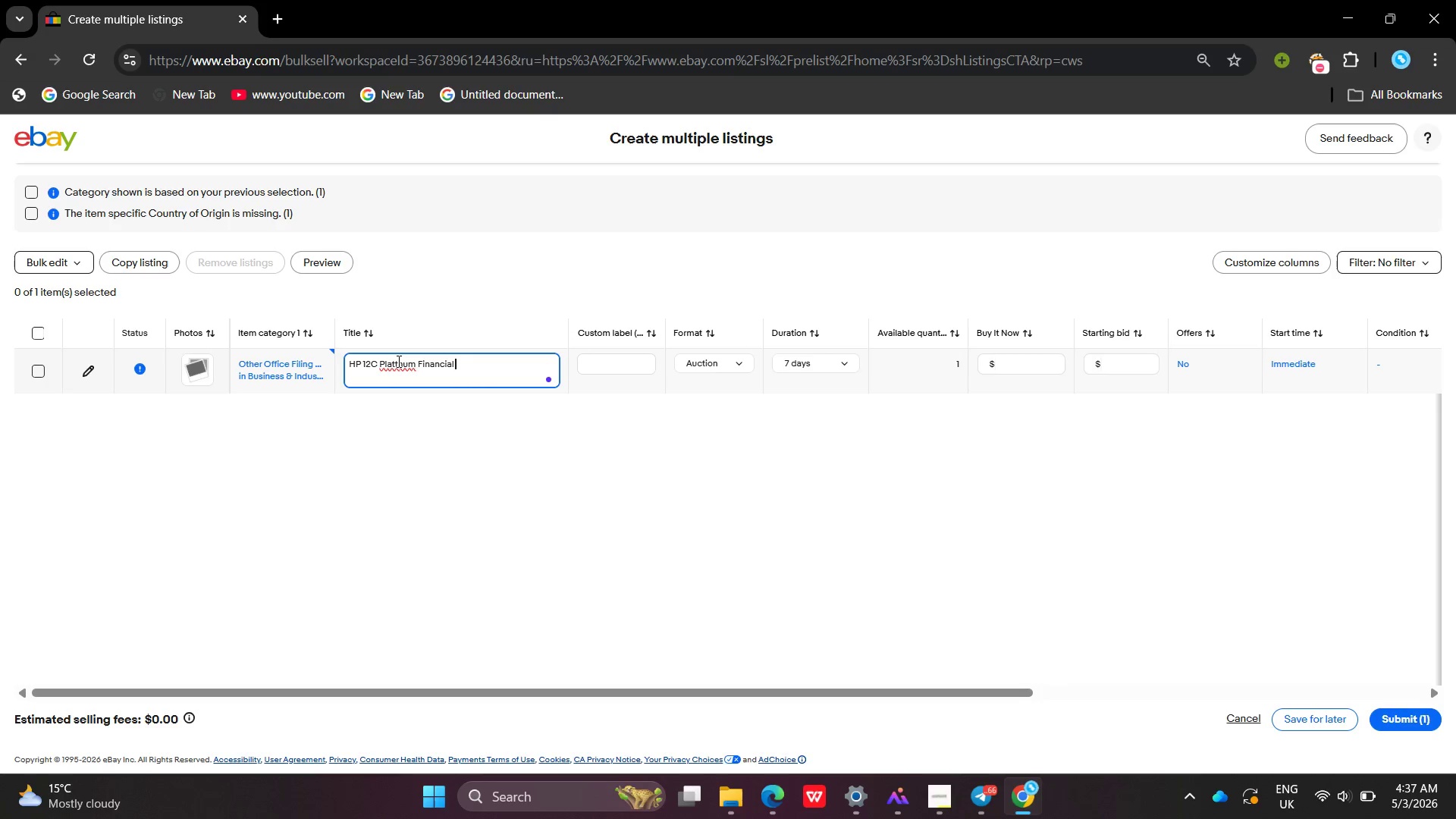 
left_click([397, 360])
 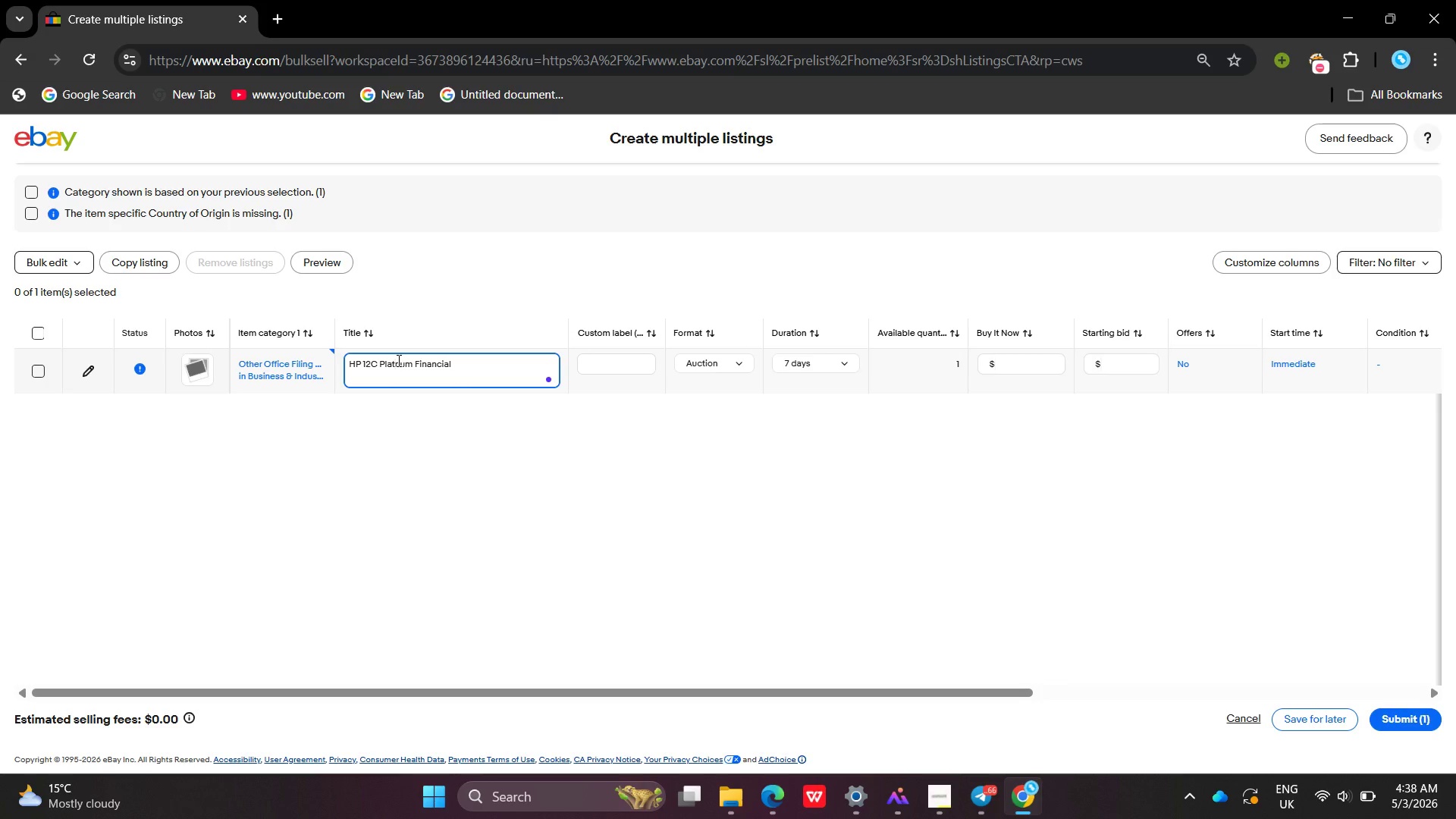 
key(Backspace)
 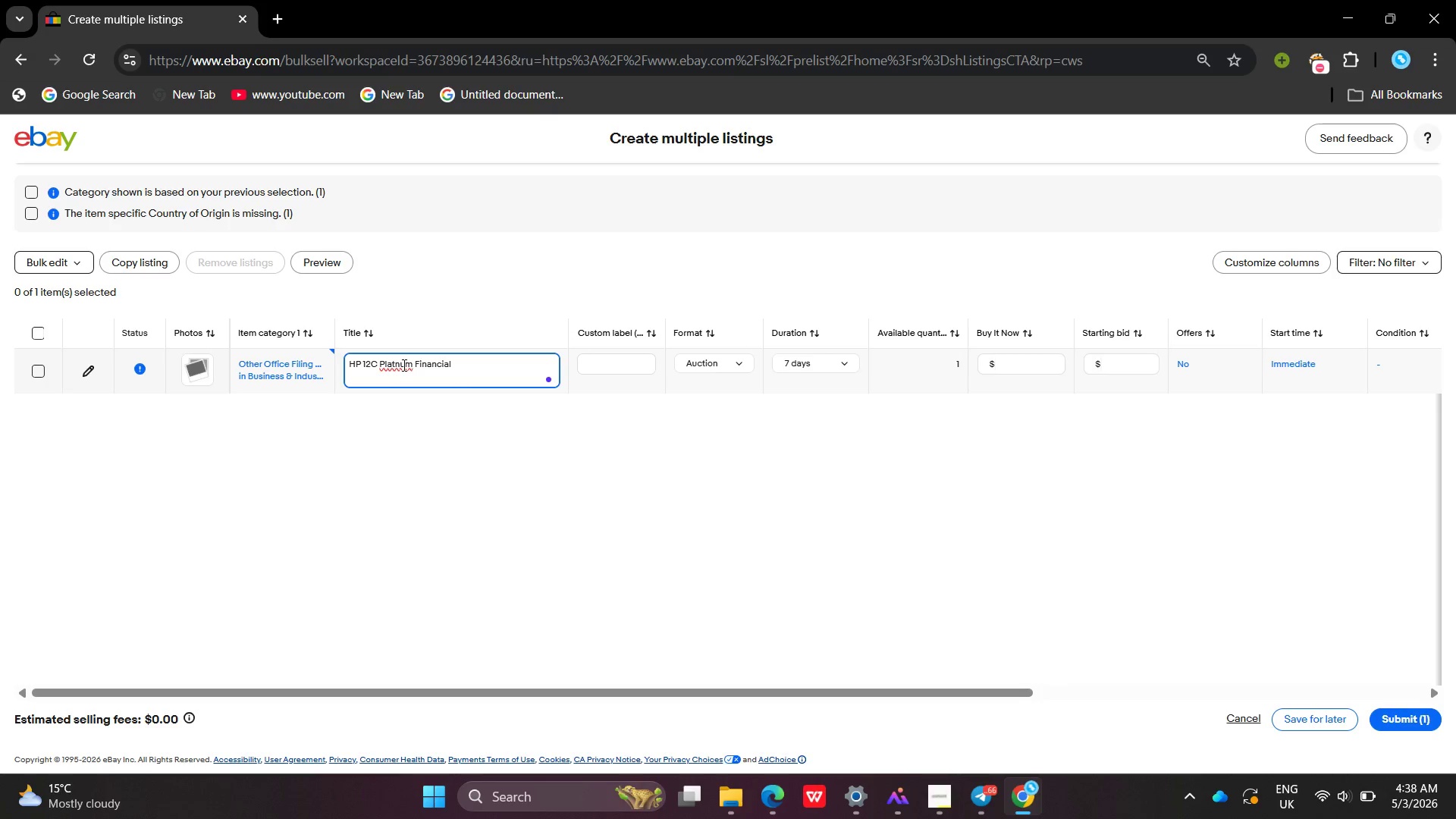 
left_click([401, 363])
 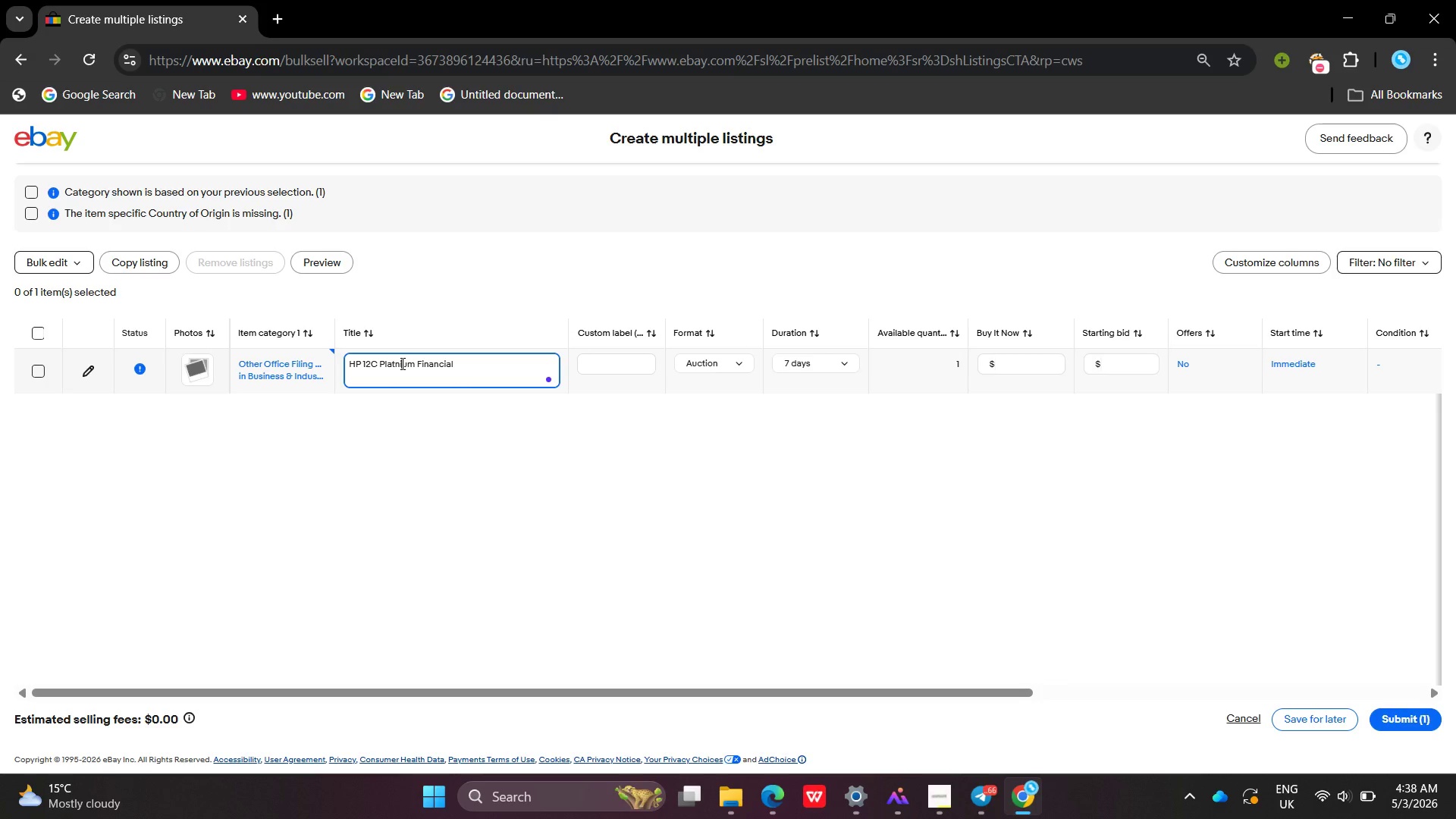 
key(I)
 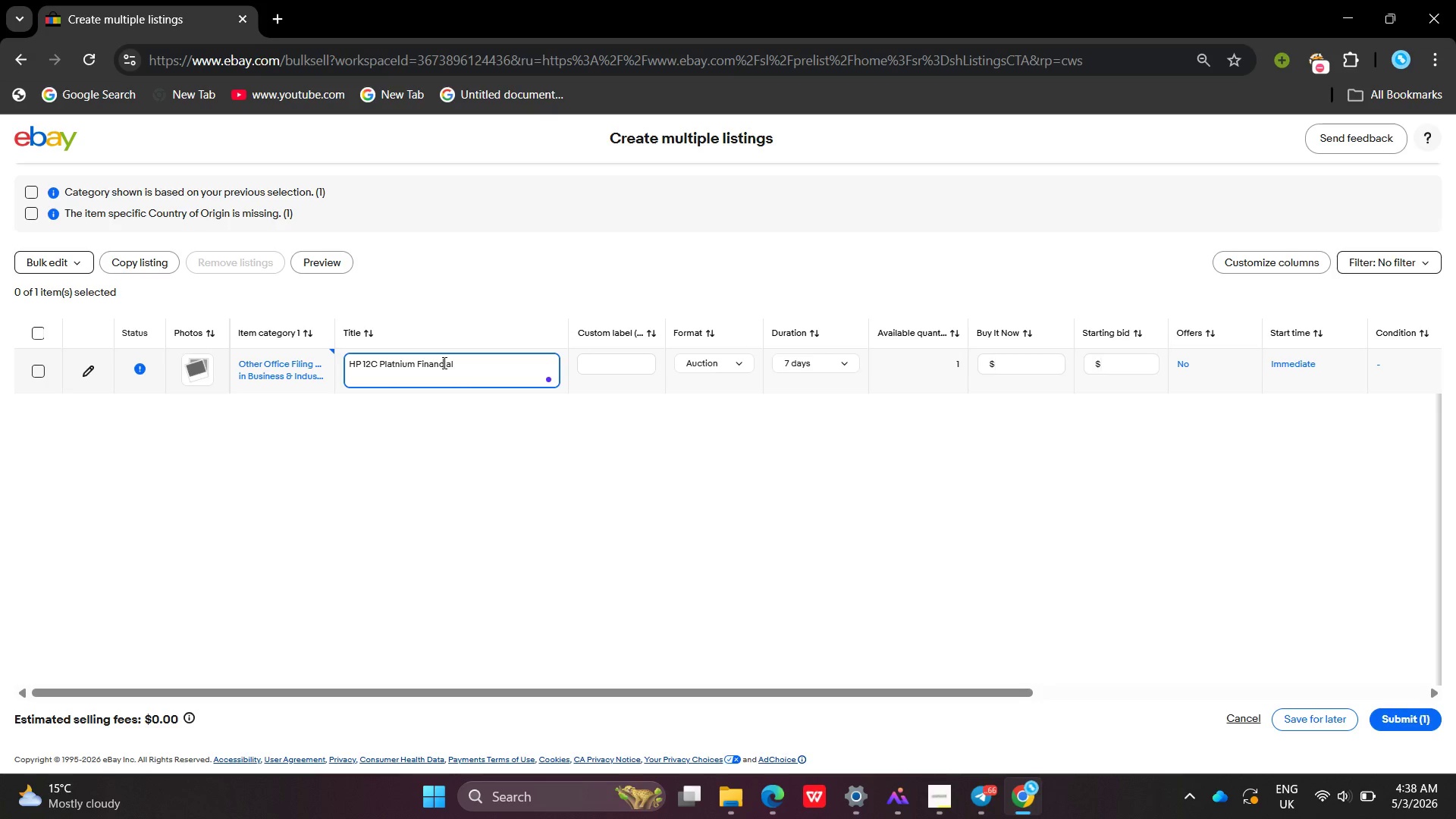 
left_click_drag(start_coordinate=[443, 362], to_coordinate=[494, 359])
 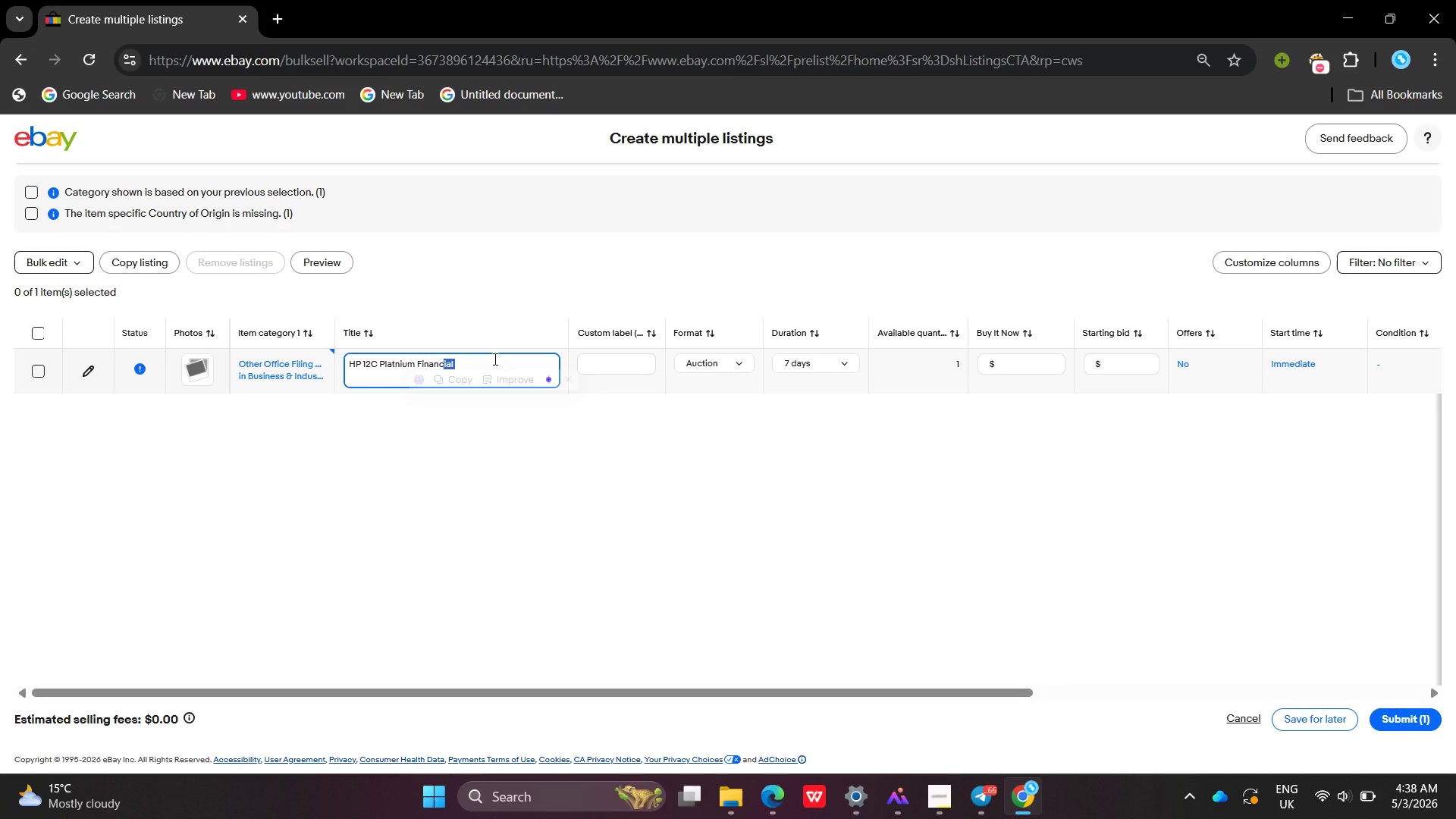 
left_click([494, 359])
 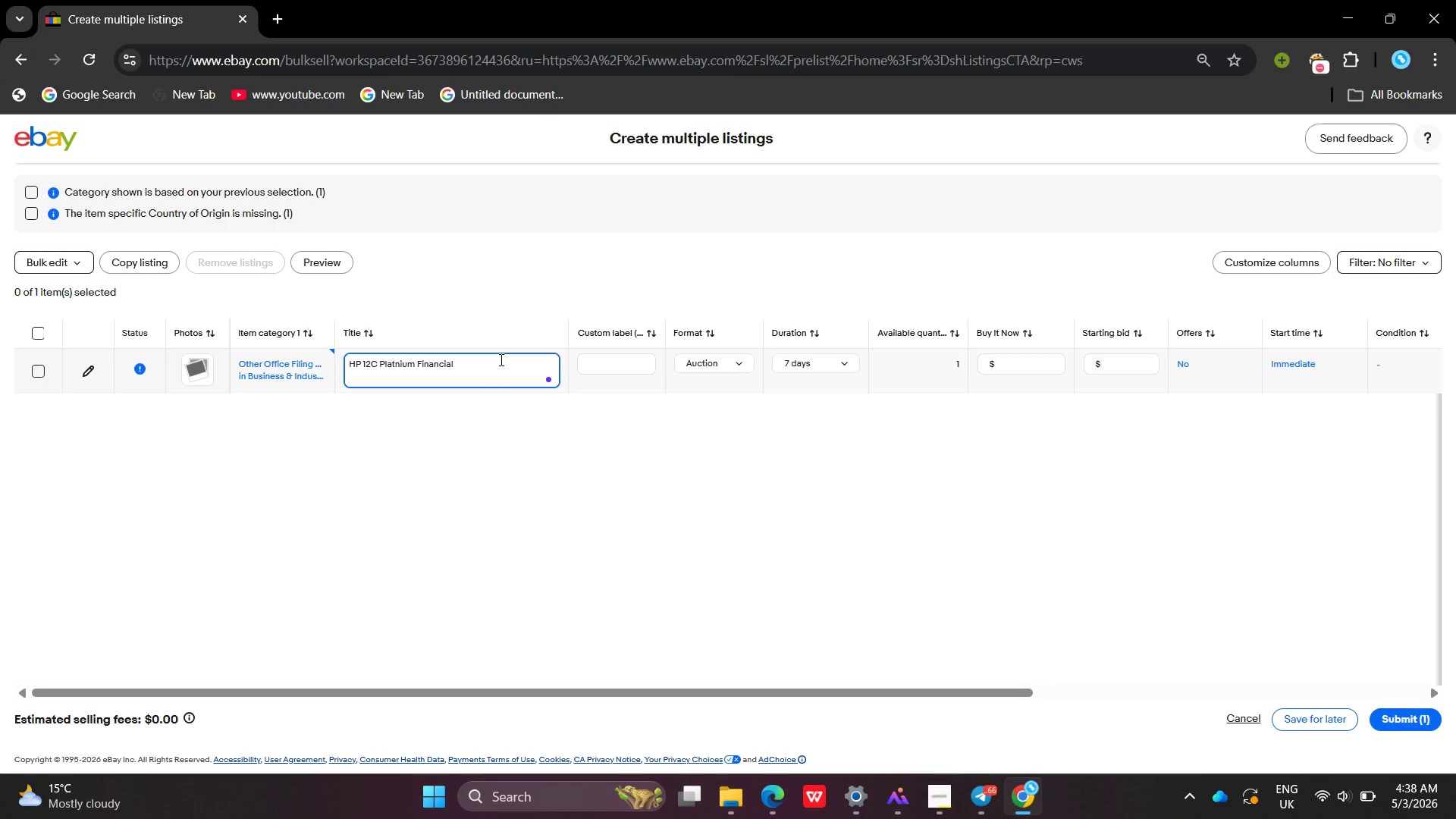 
left_click([500, 359])
 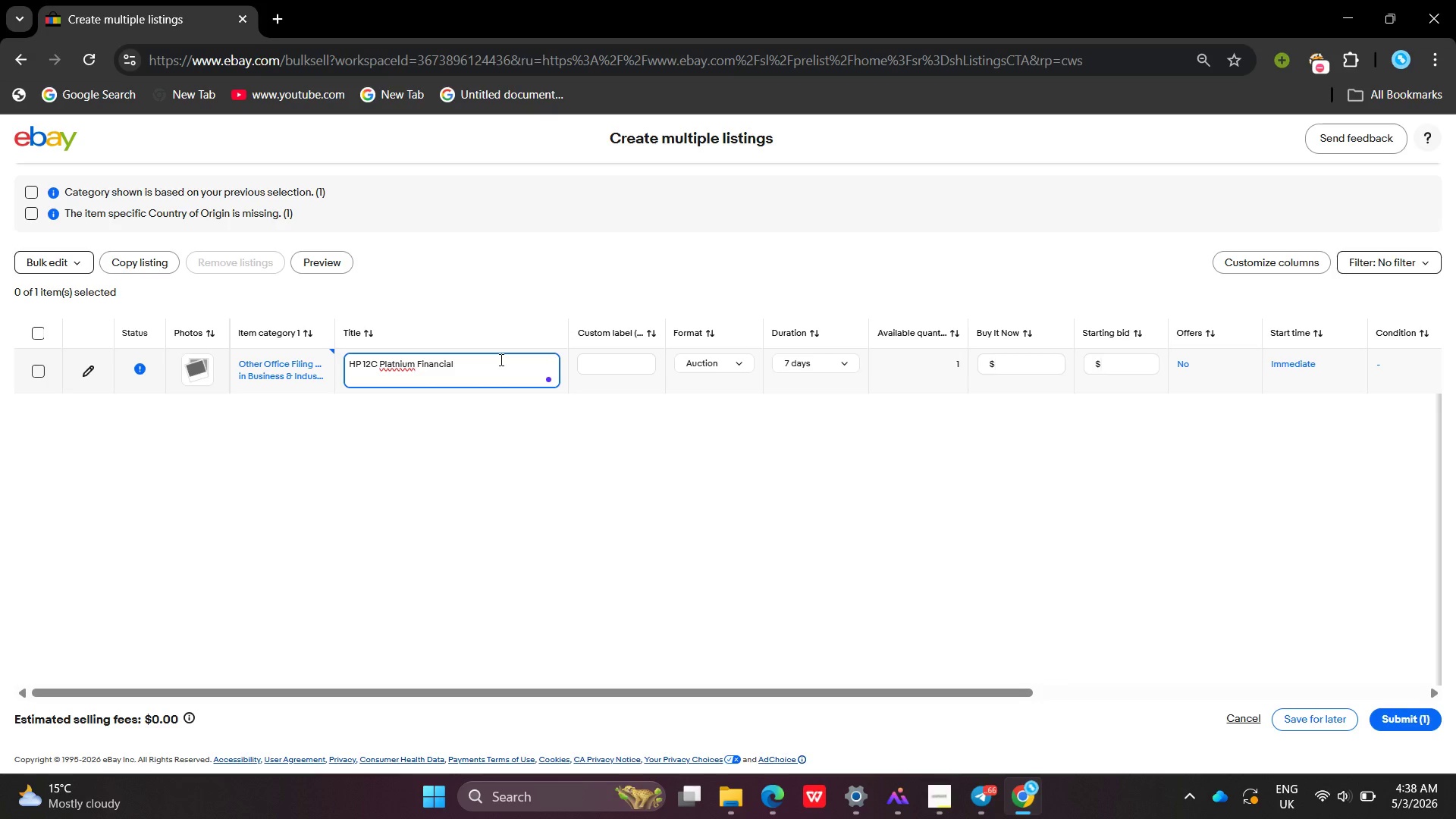 
type( Calculator RPN BUsiness Pro )
 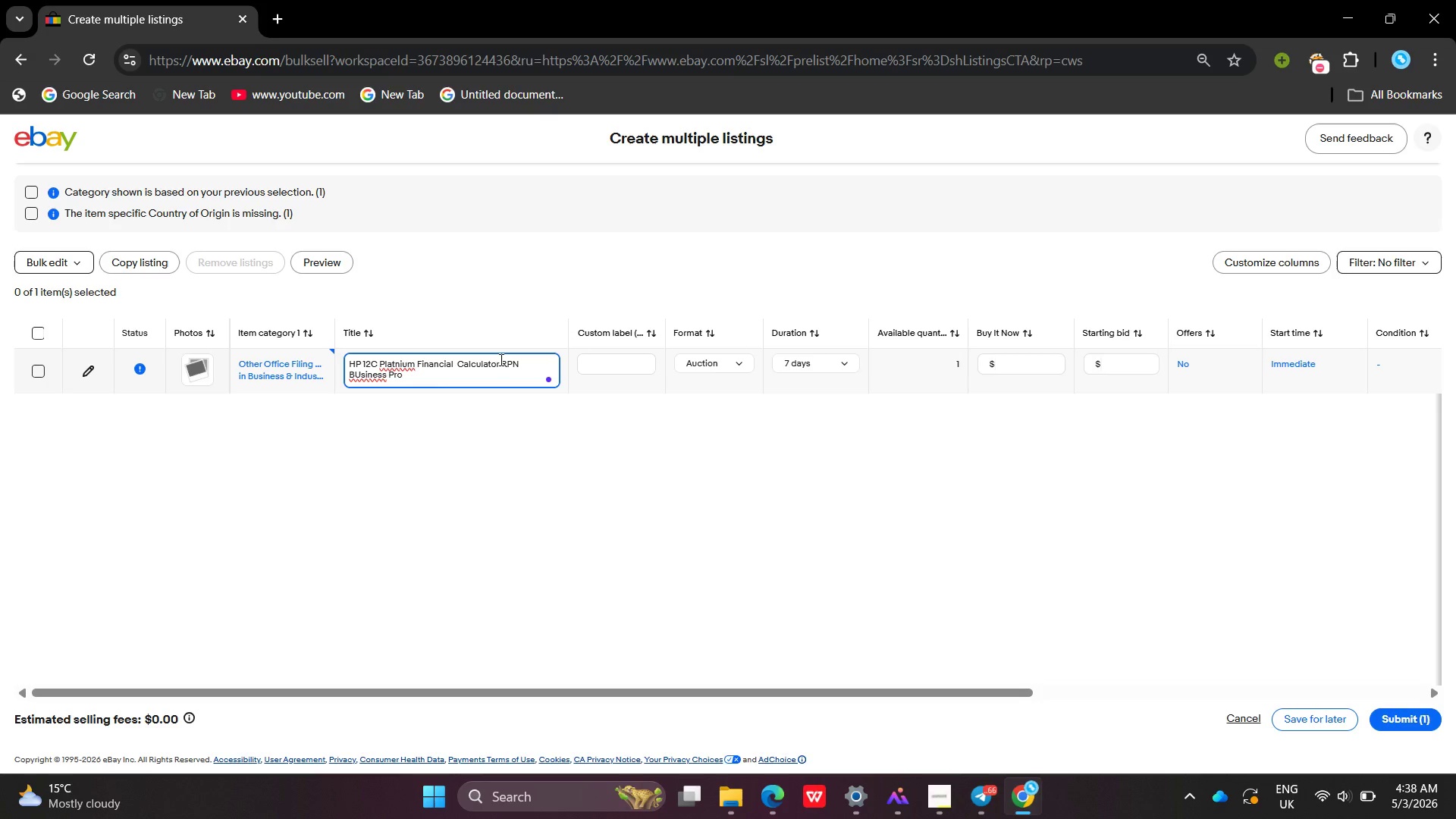 
wait(5.5)
 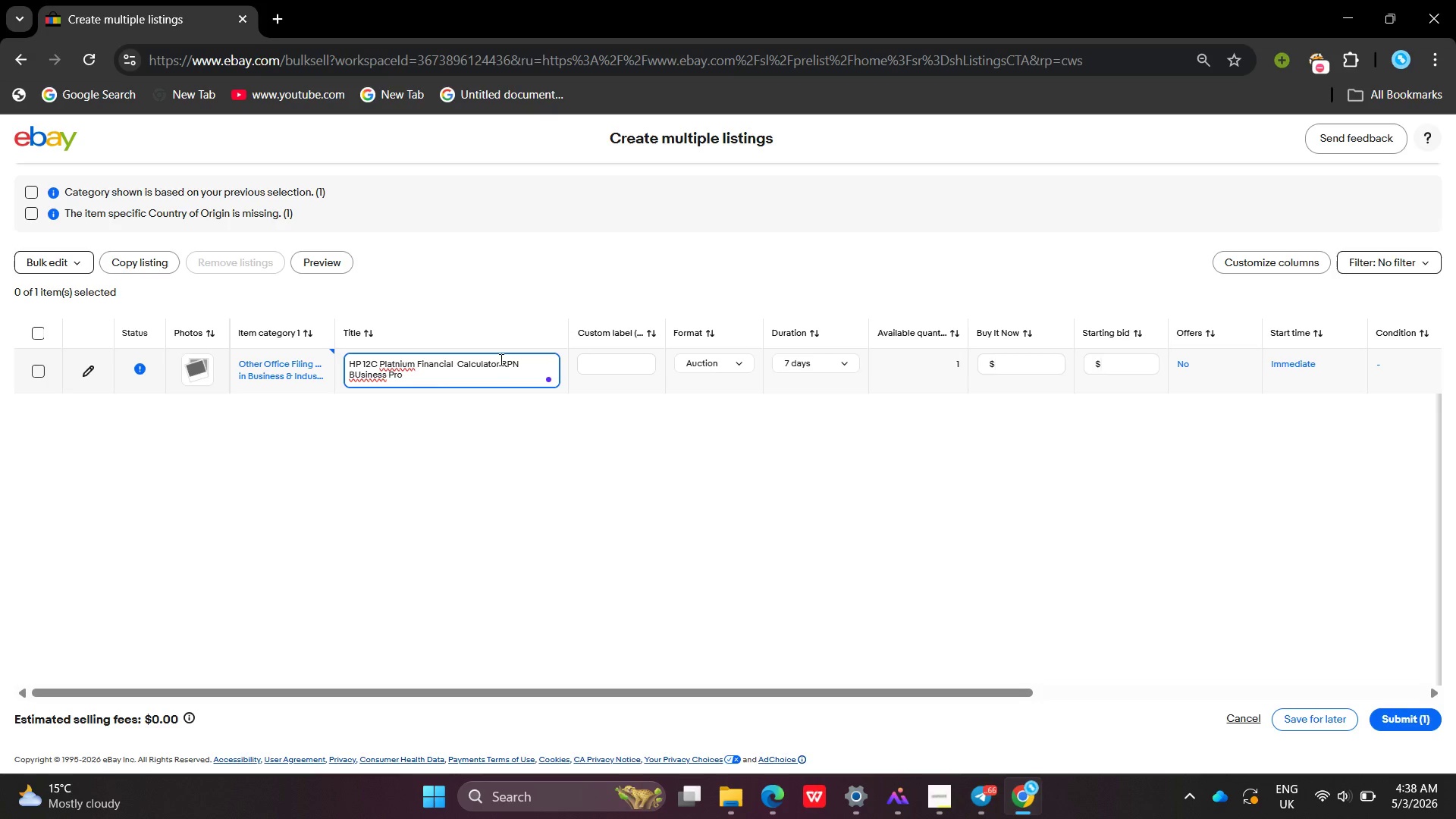 
left_click([397, 363])
 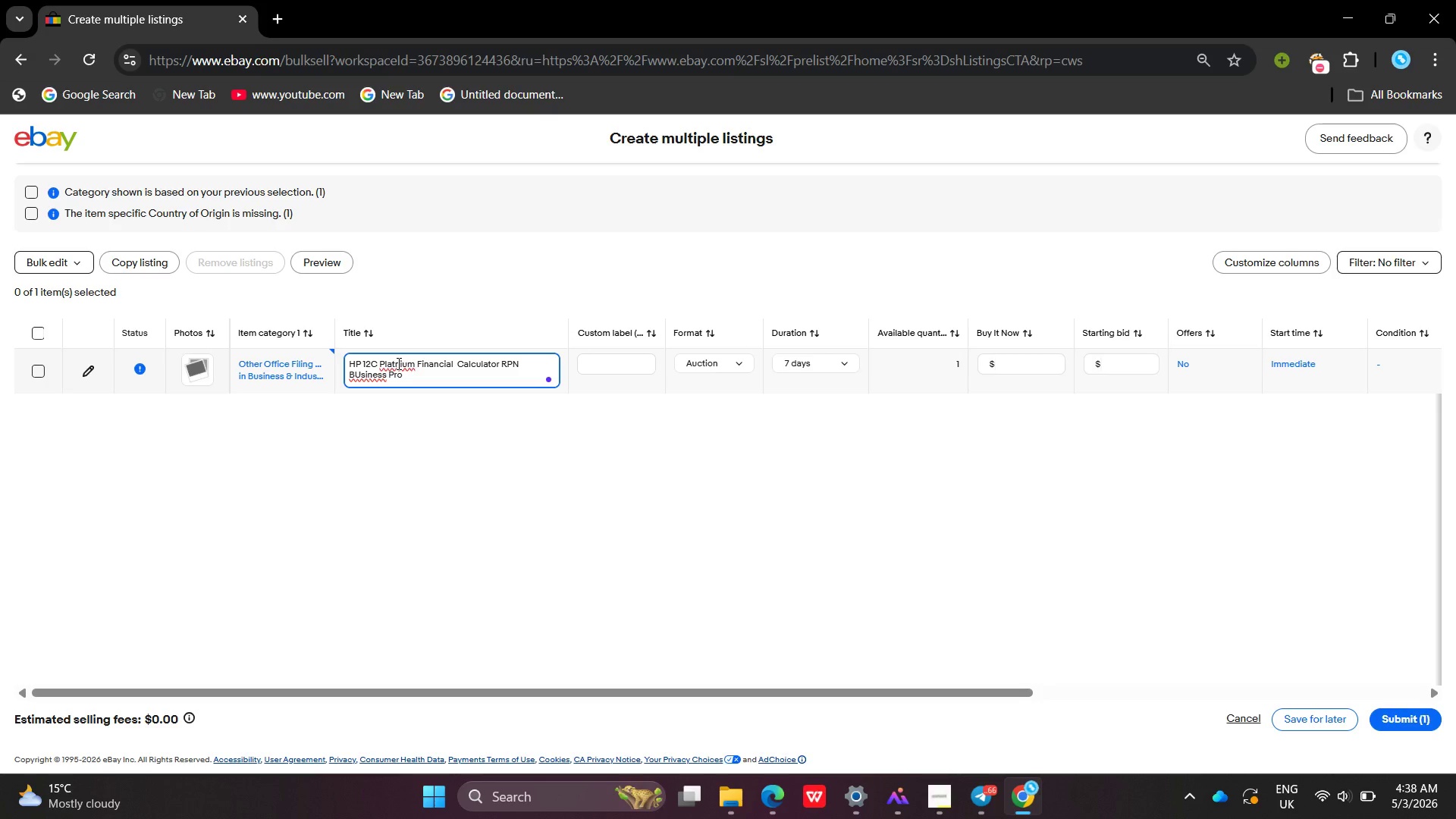 
key(I)
 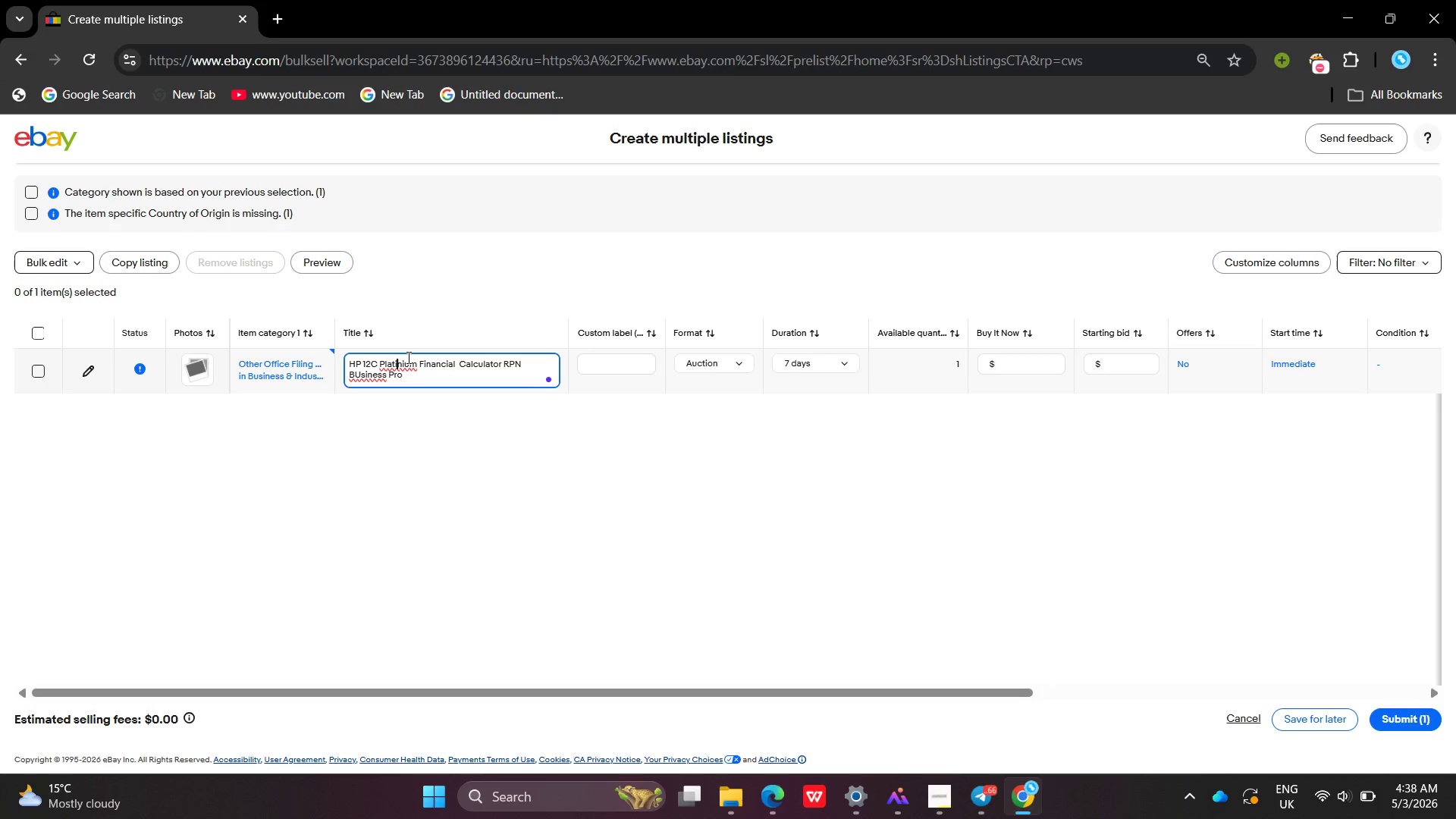 
left_click([404, 362])
 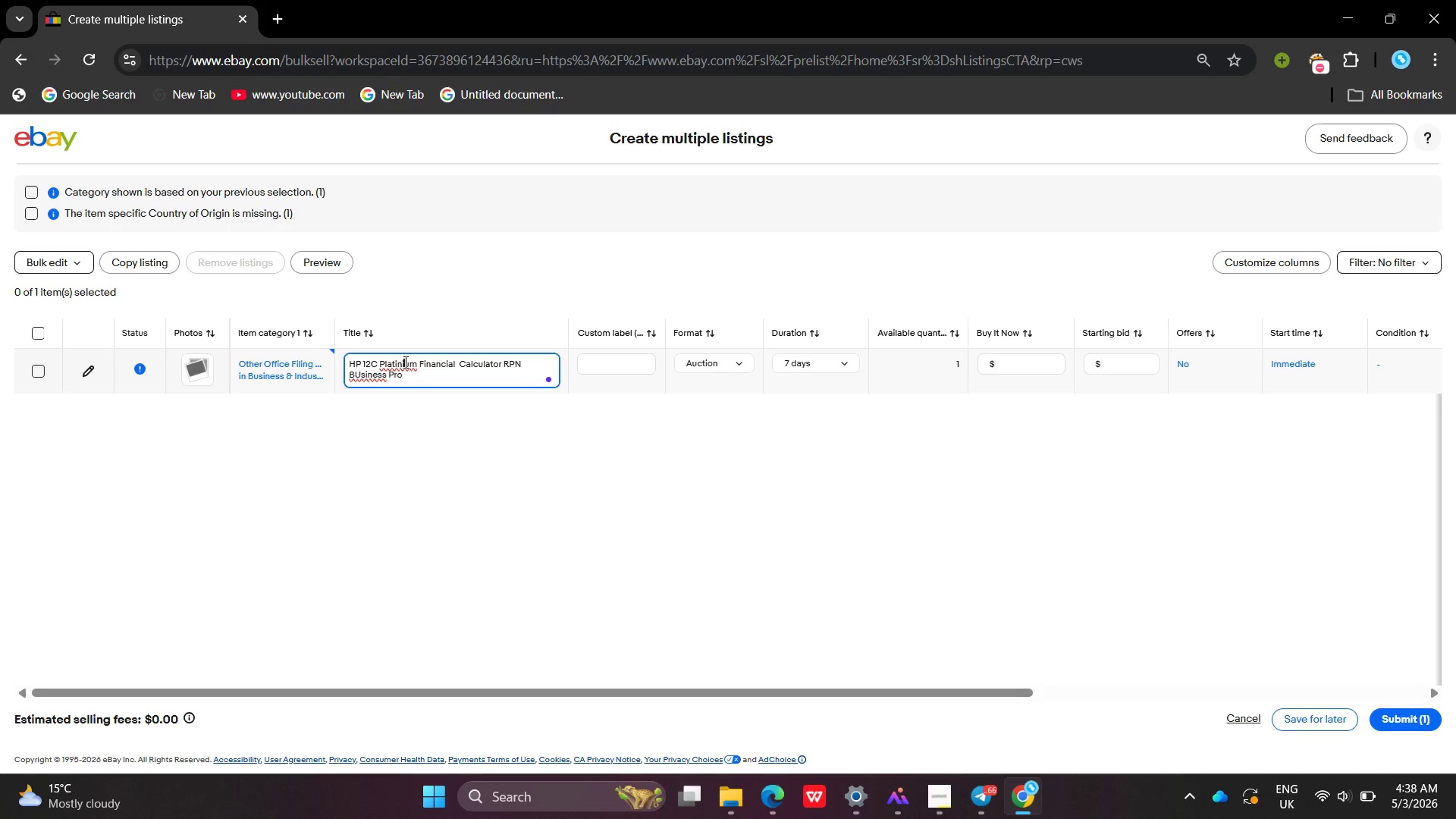 
key(Backspace)
 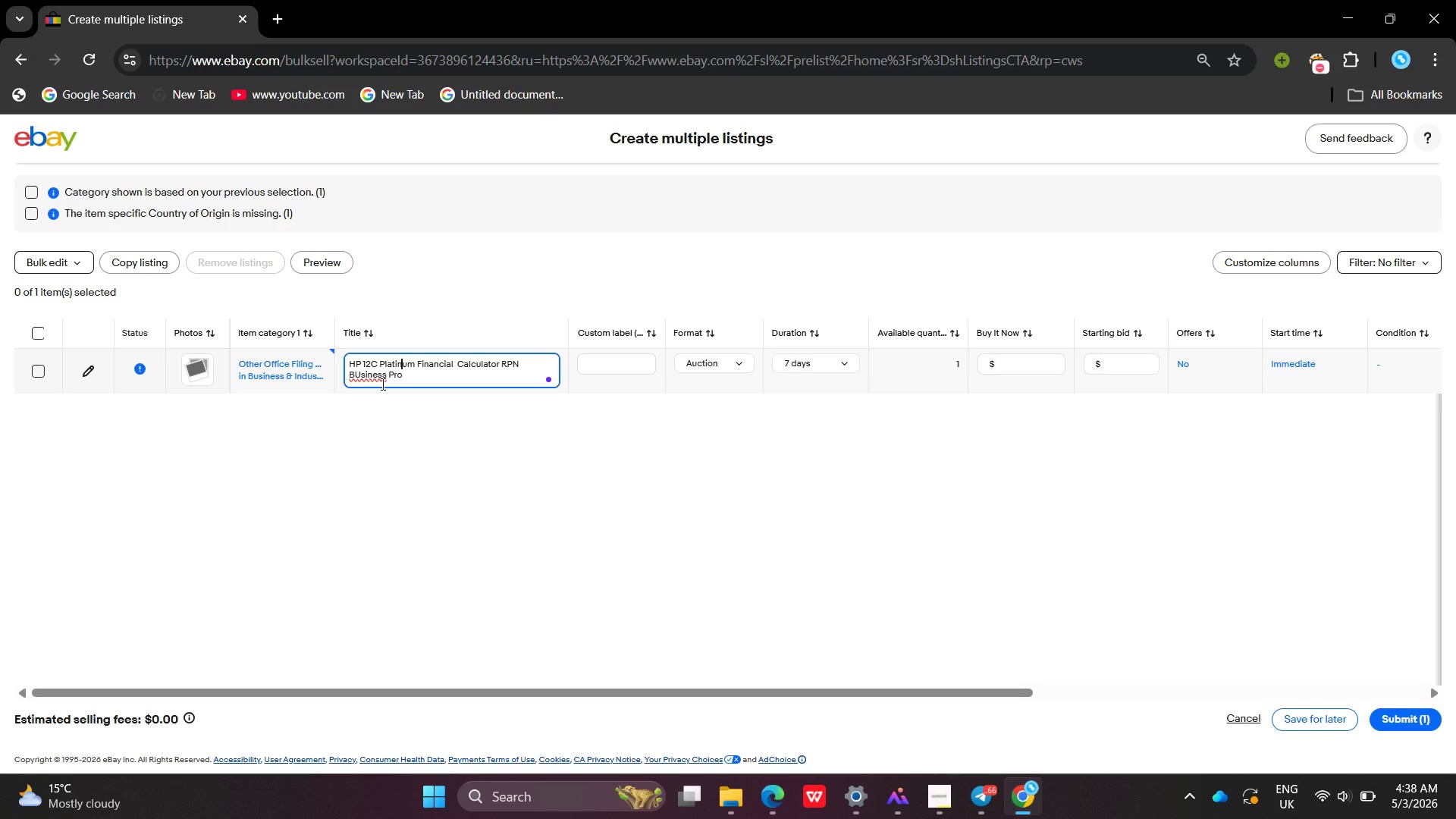 
left_click([357, 376])
 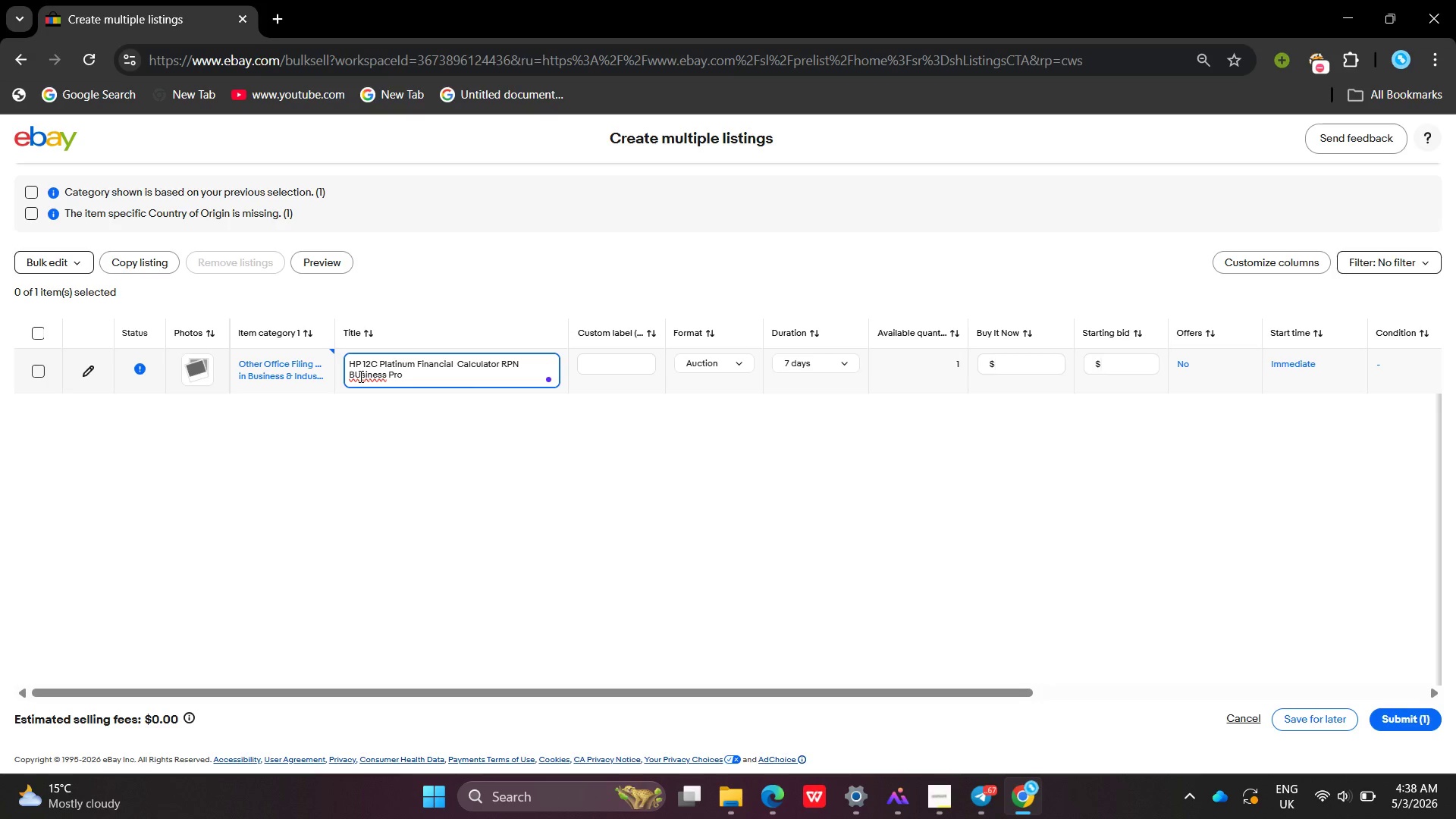 
left_click([359, 376])
 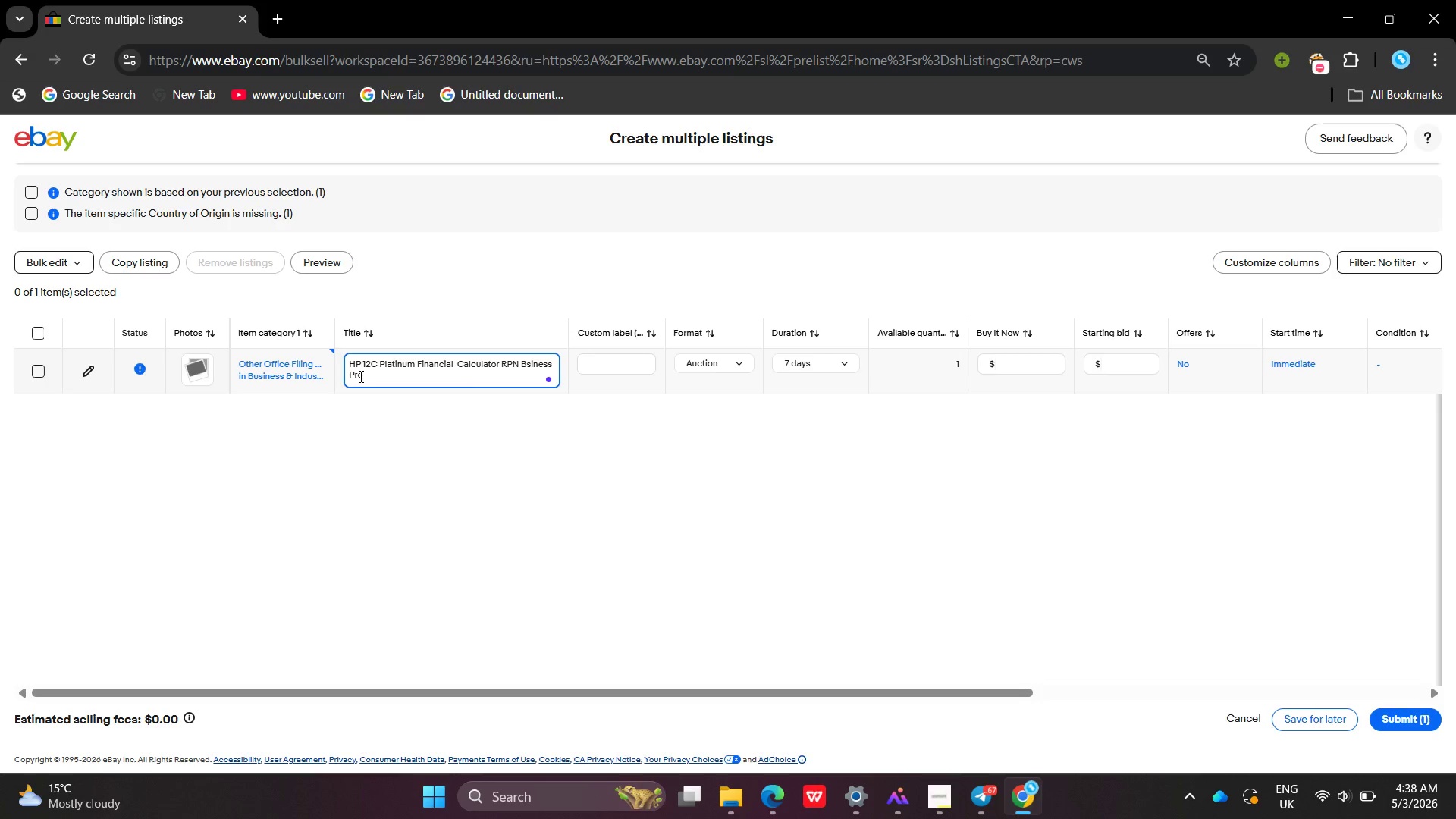 
key(Backspace)
 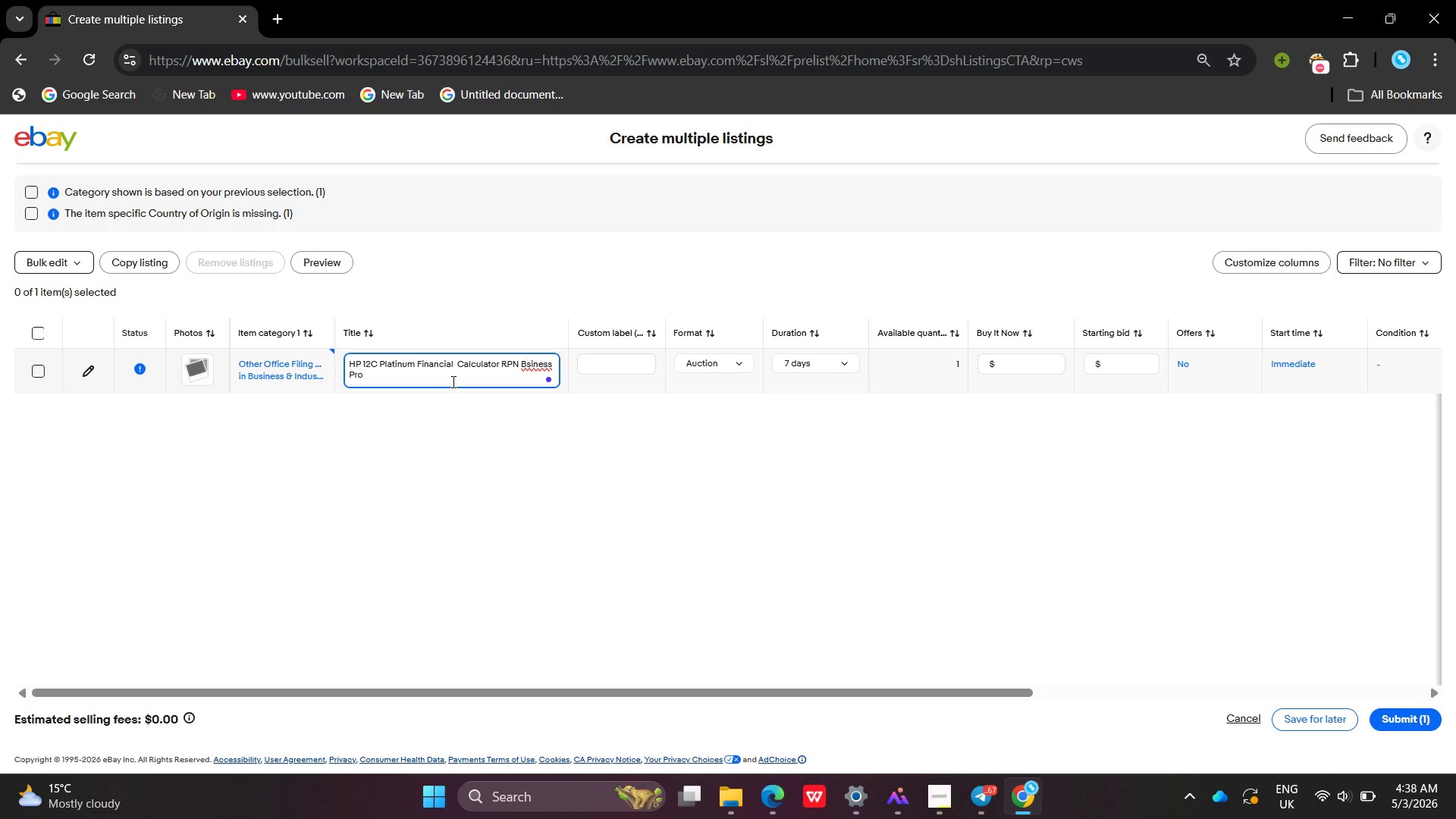 
key(U)
 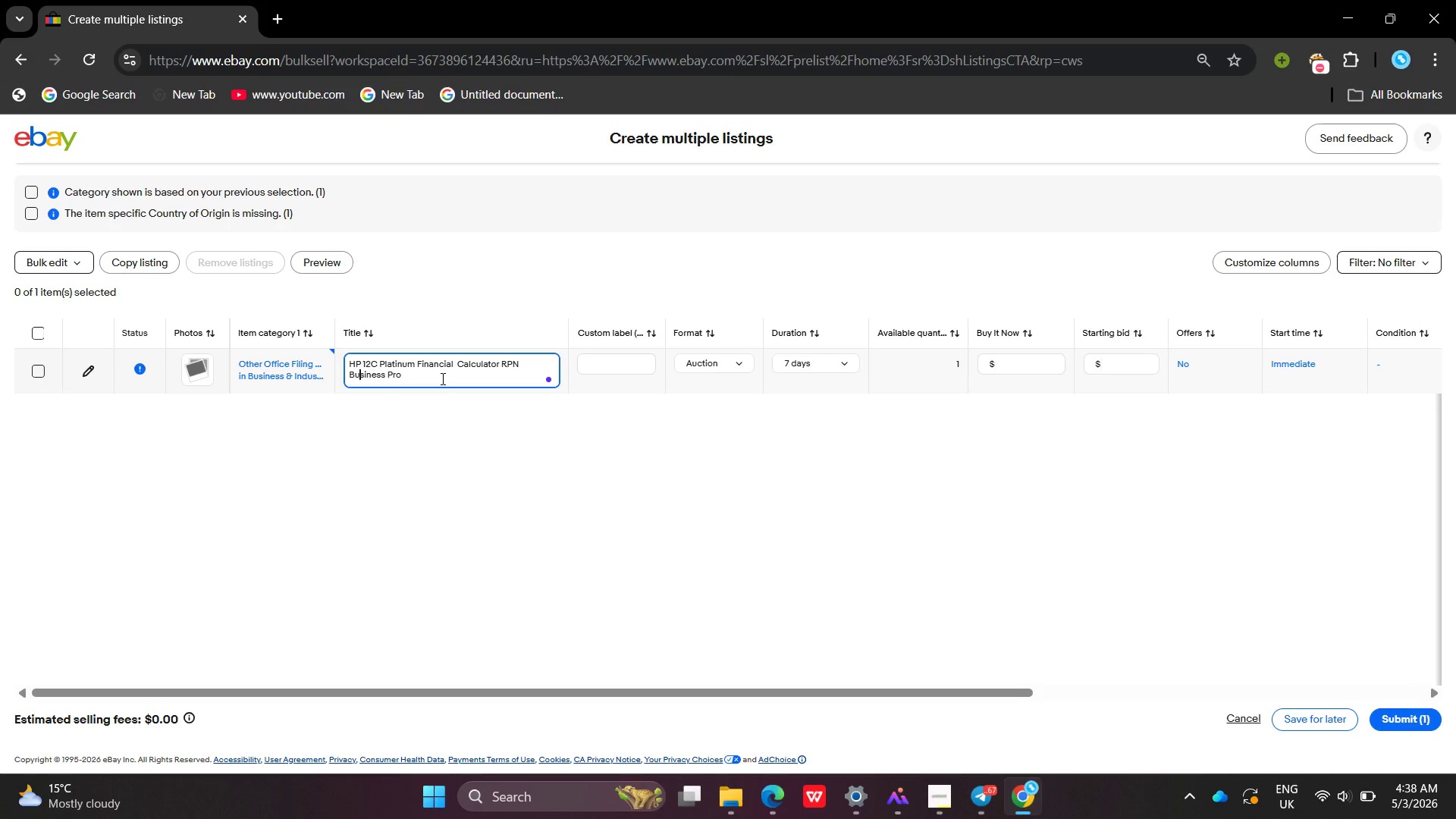 
left_click([441, 378])
 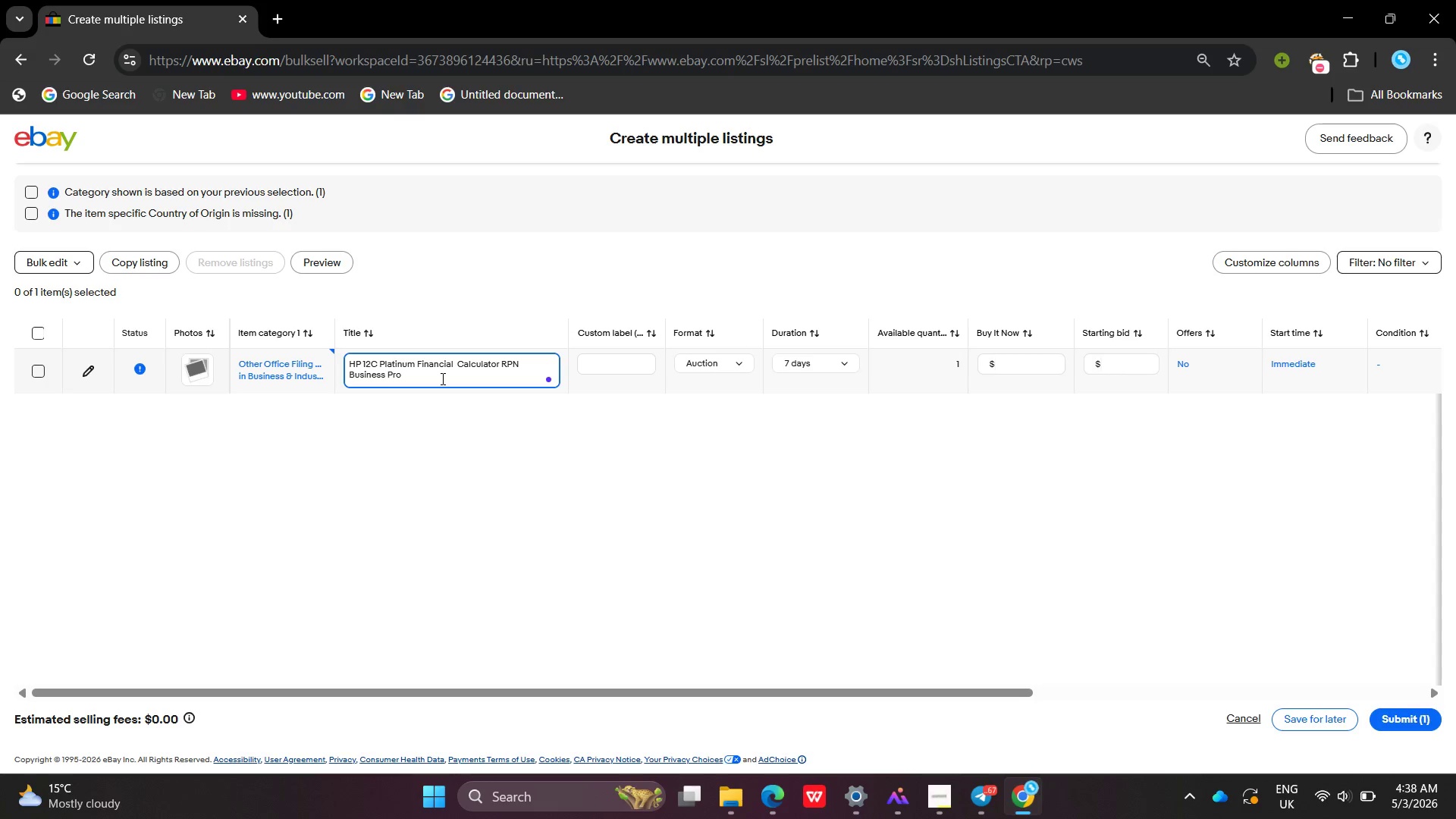 
type(Refursbishd )
 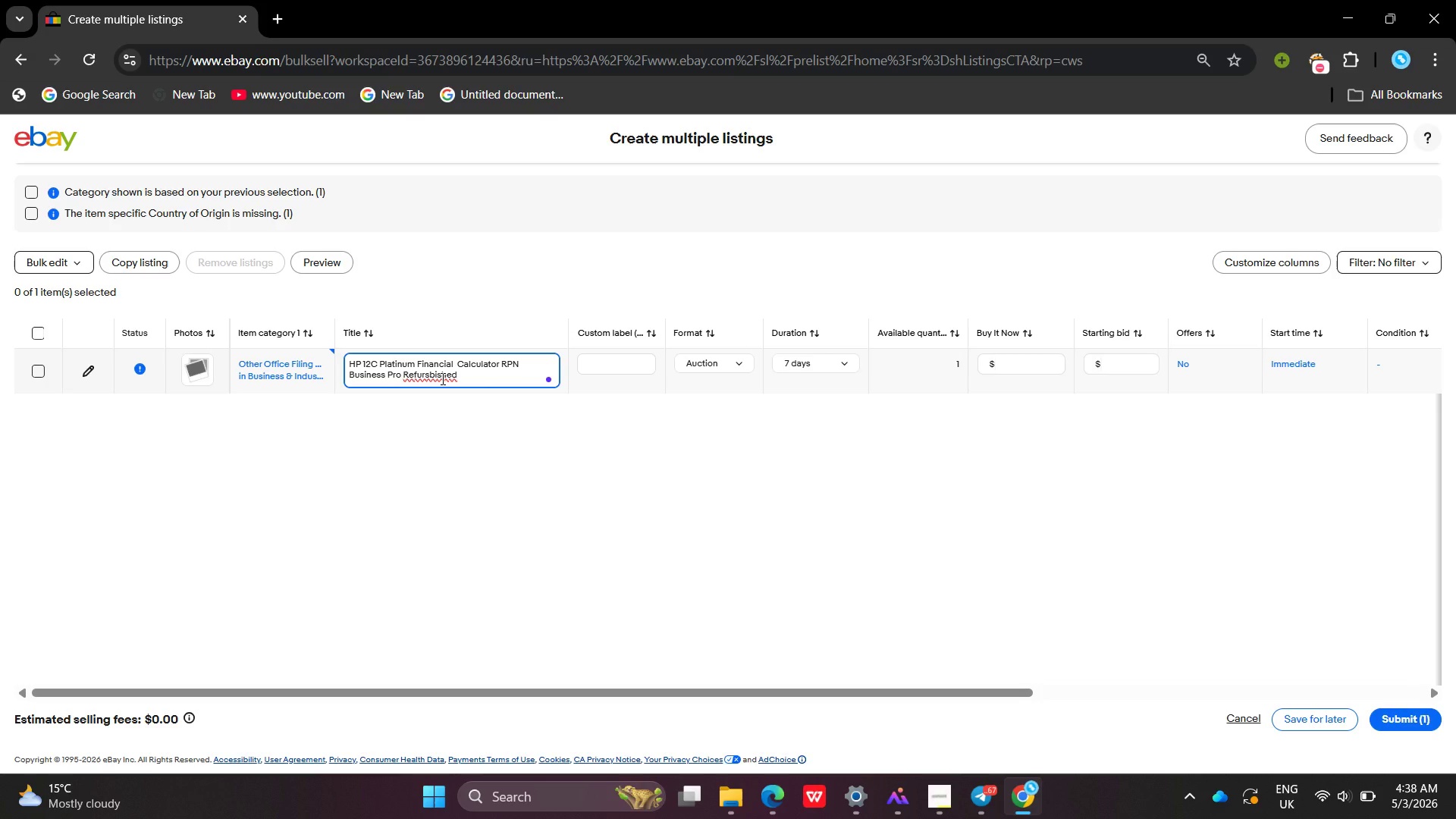 
key(Backspace)
key(Backspace)
key(Backspace)
key(Backspace)
key(Backspace)
key(Backspace)
key(Backspace)
key(Backspace)
type(bished )
 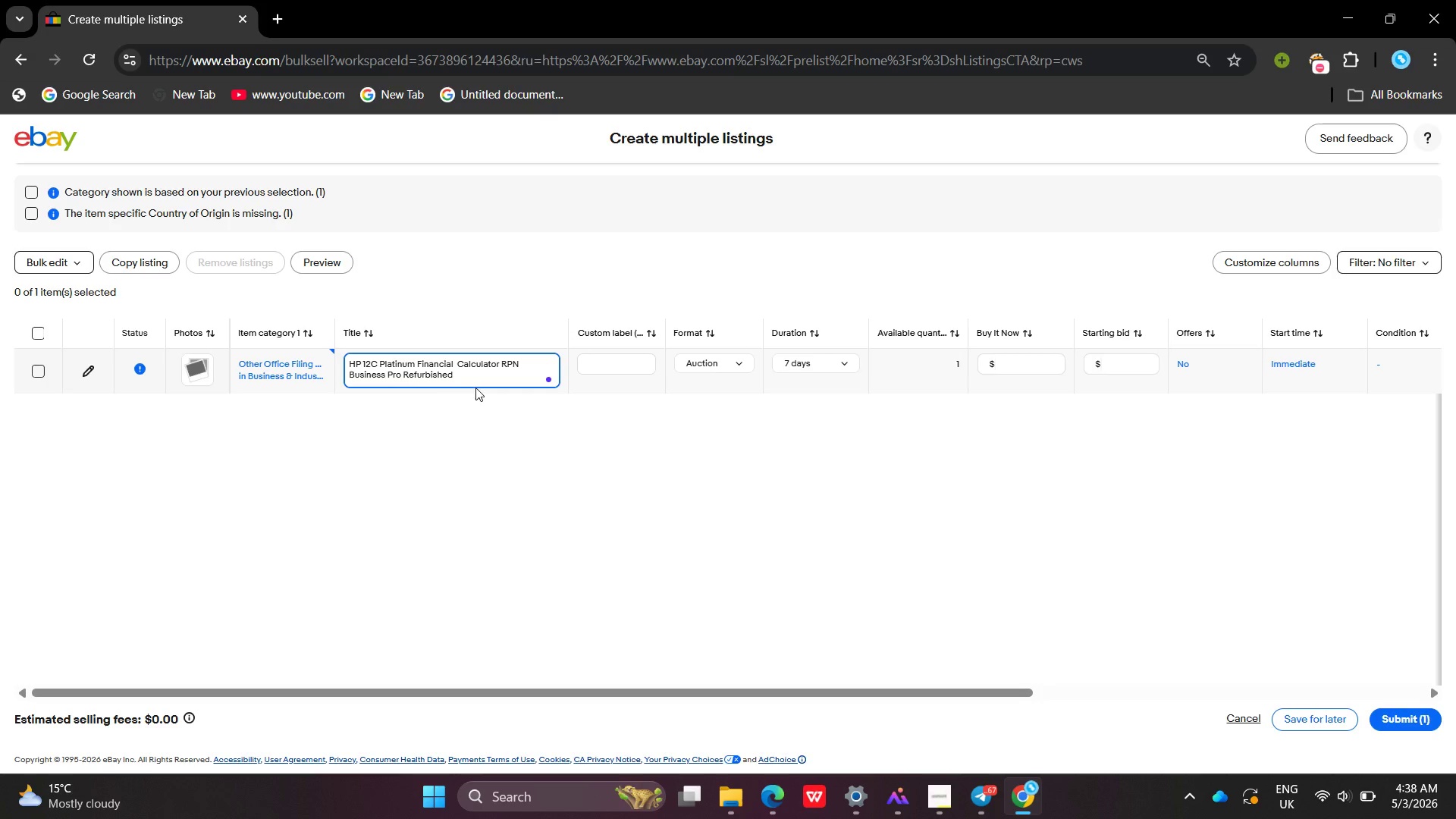 
left_click([265, 367])
 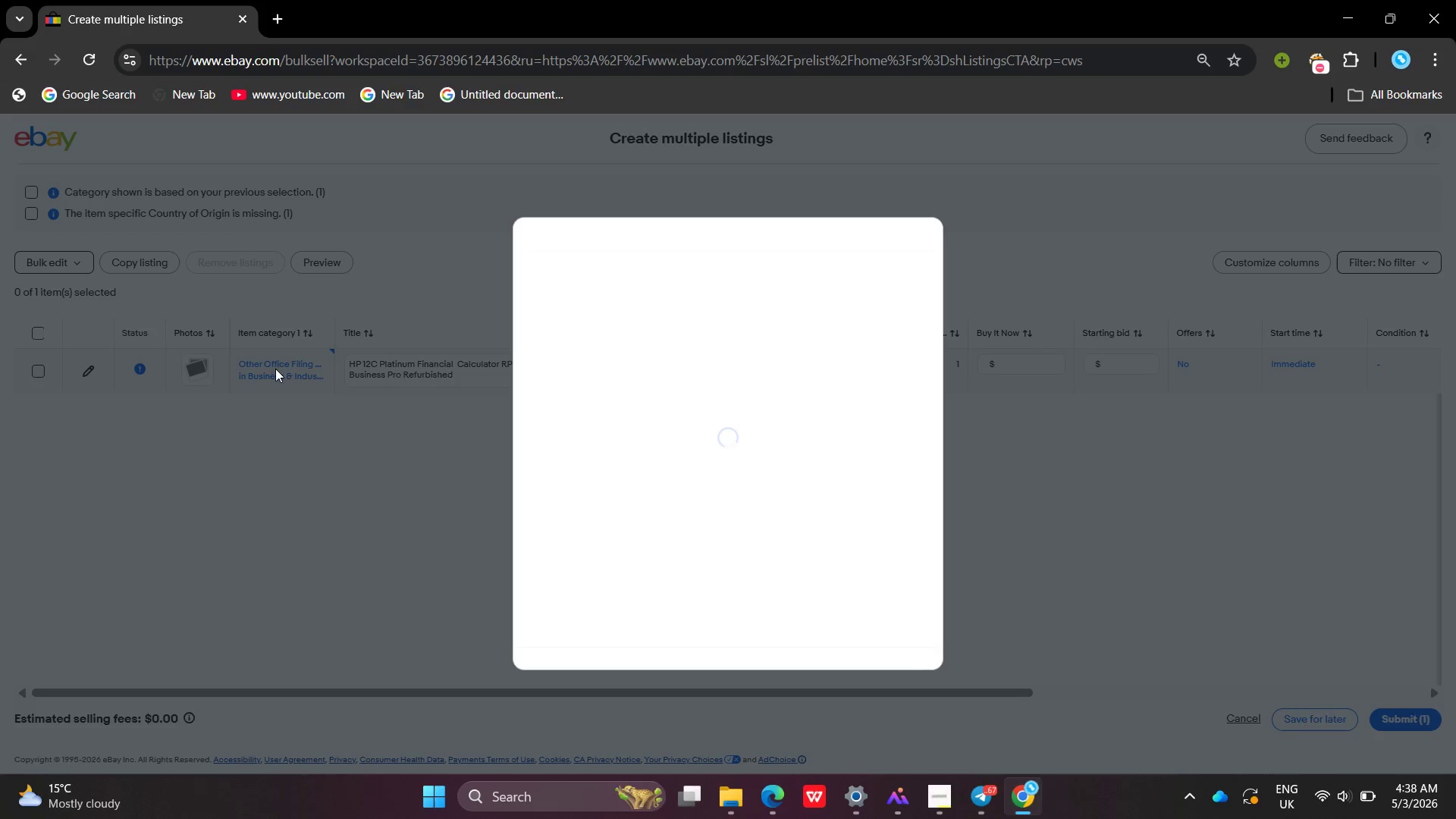 
left_click([275, 369])
 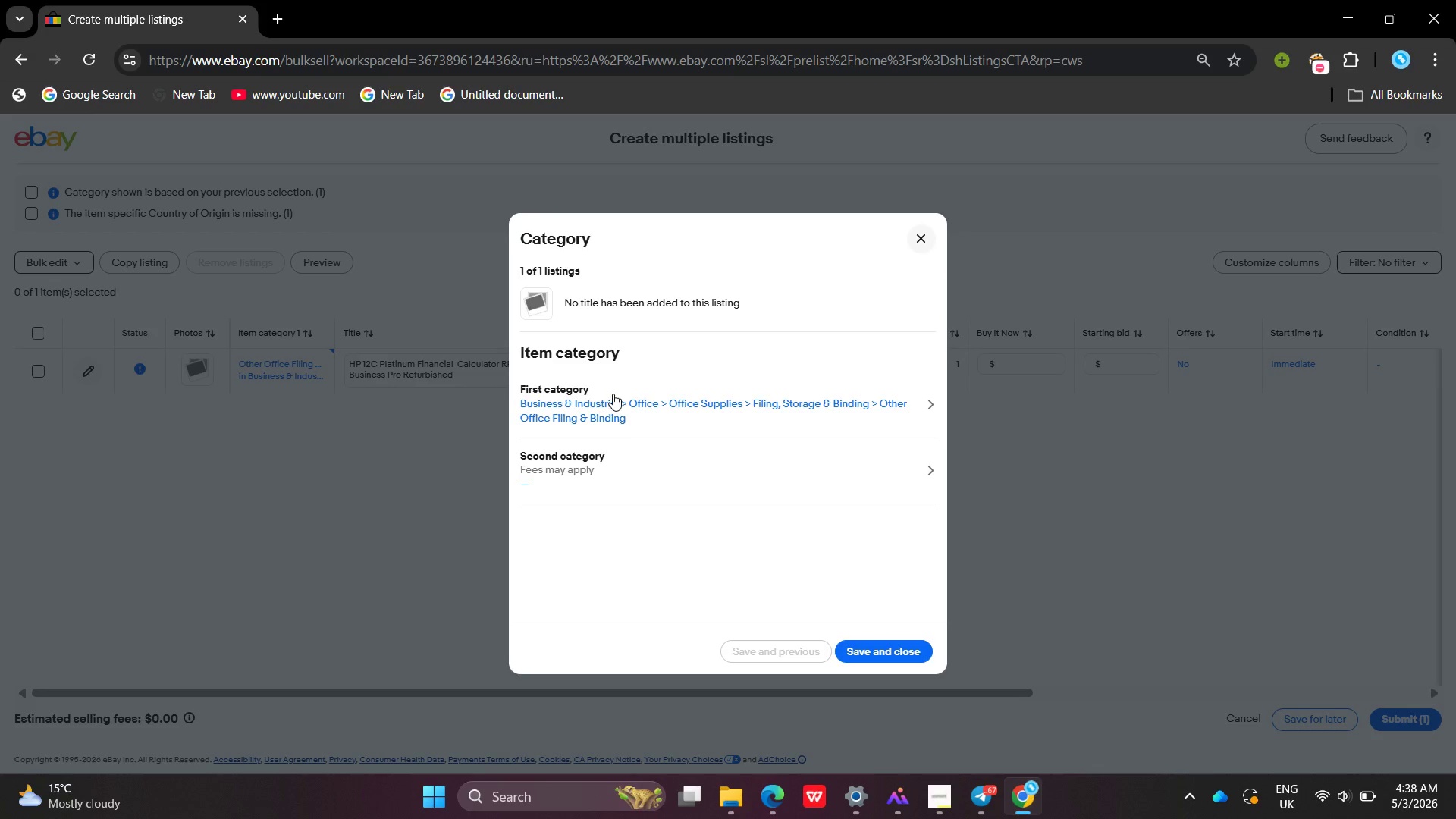 
left_click([620, 398])
 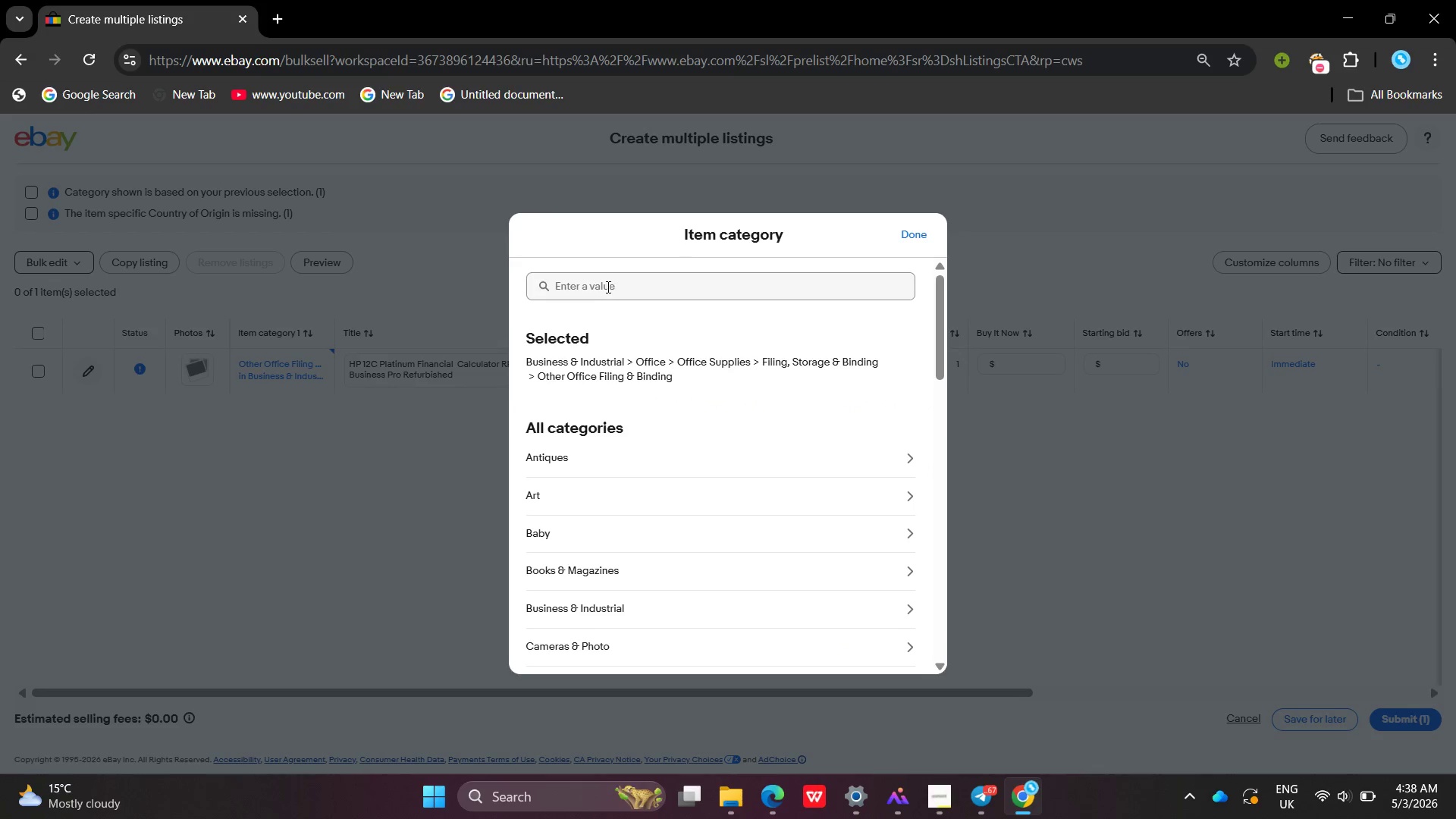 
left_click([607, 287])
 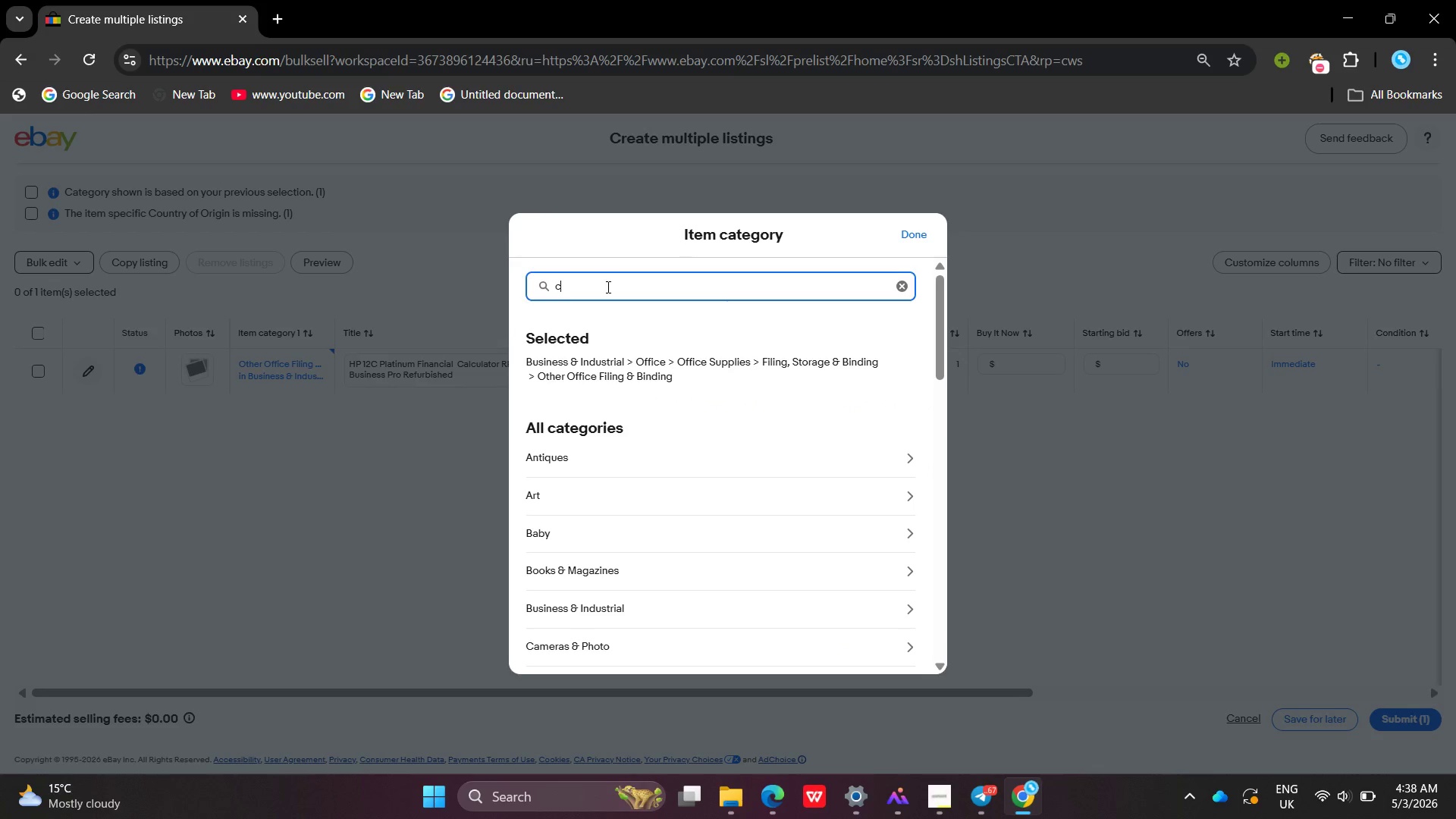 
type(ca;)
key(Backspace)
type(lculator)
 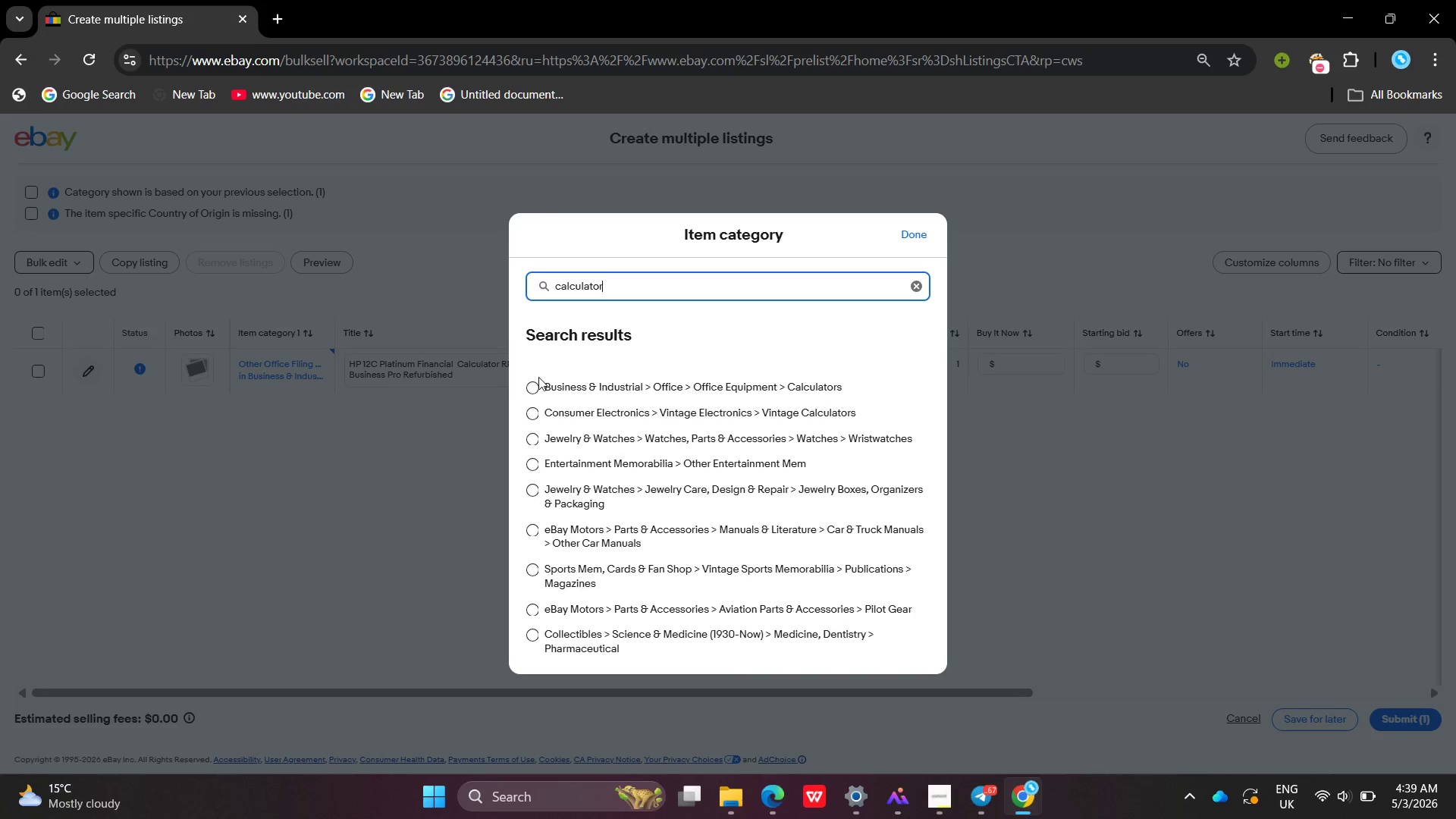 
left_click([535, 387])
 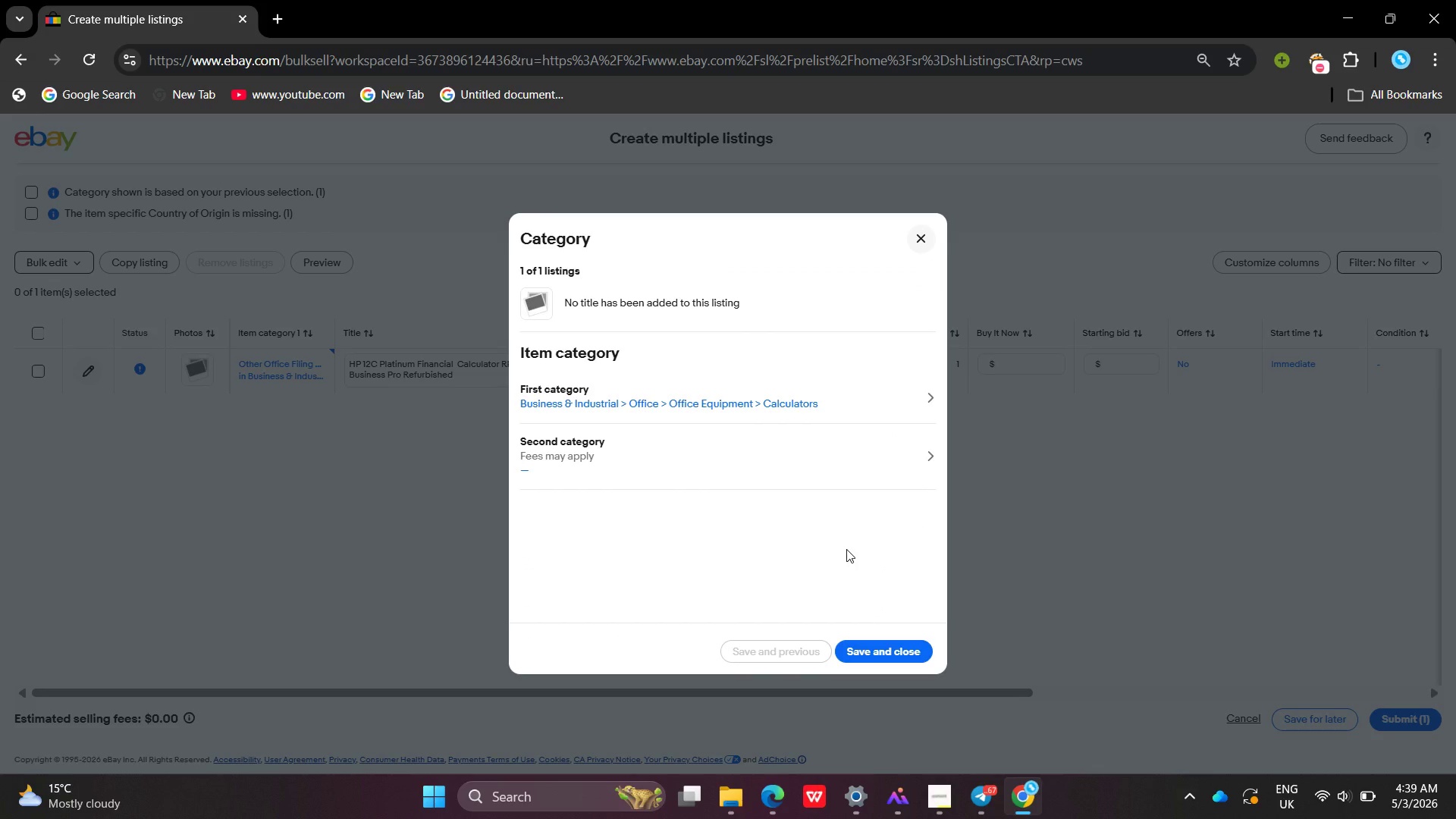 
left_click([877, 647])
 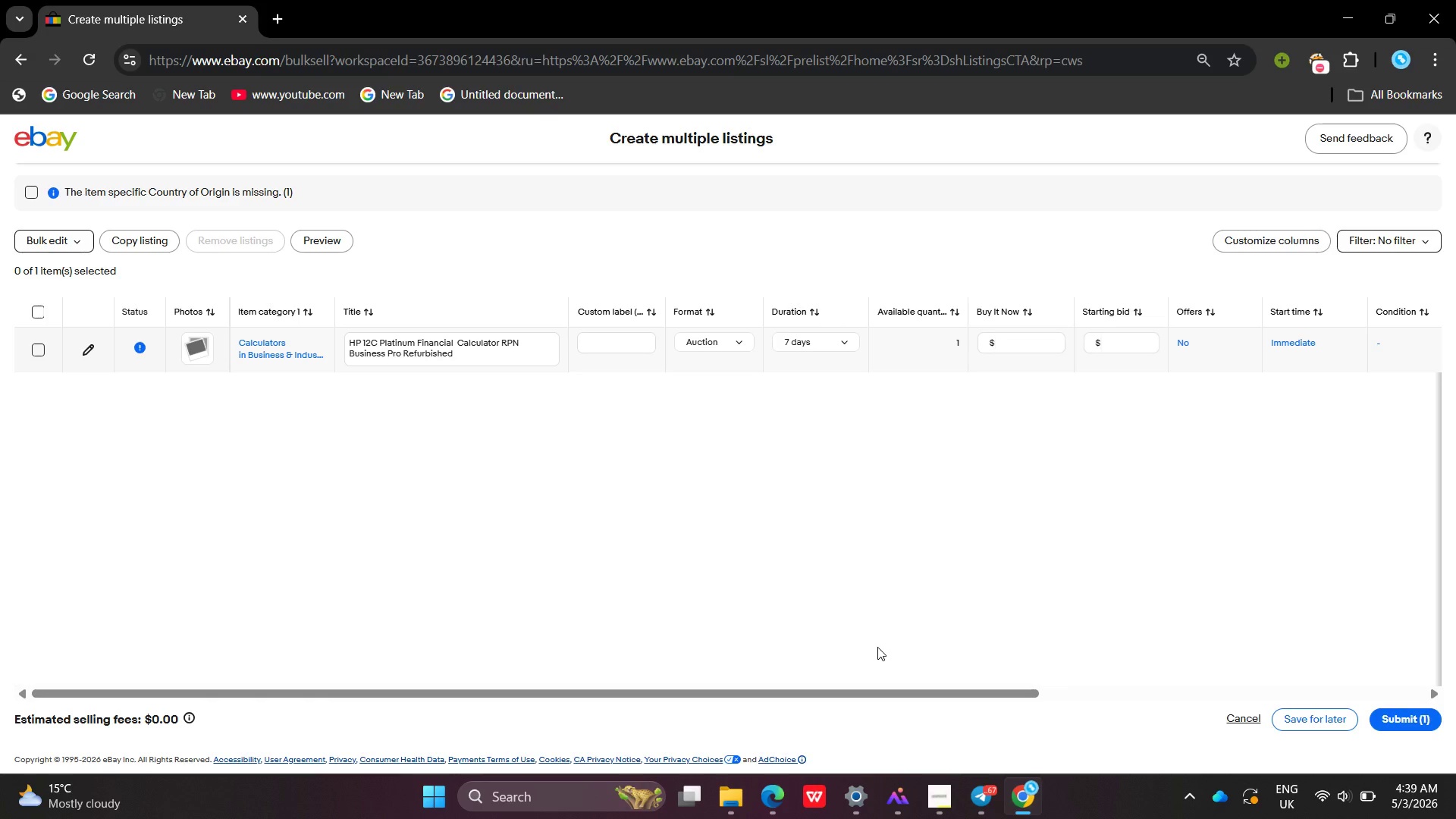 
wait(7.3)
 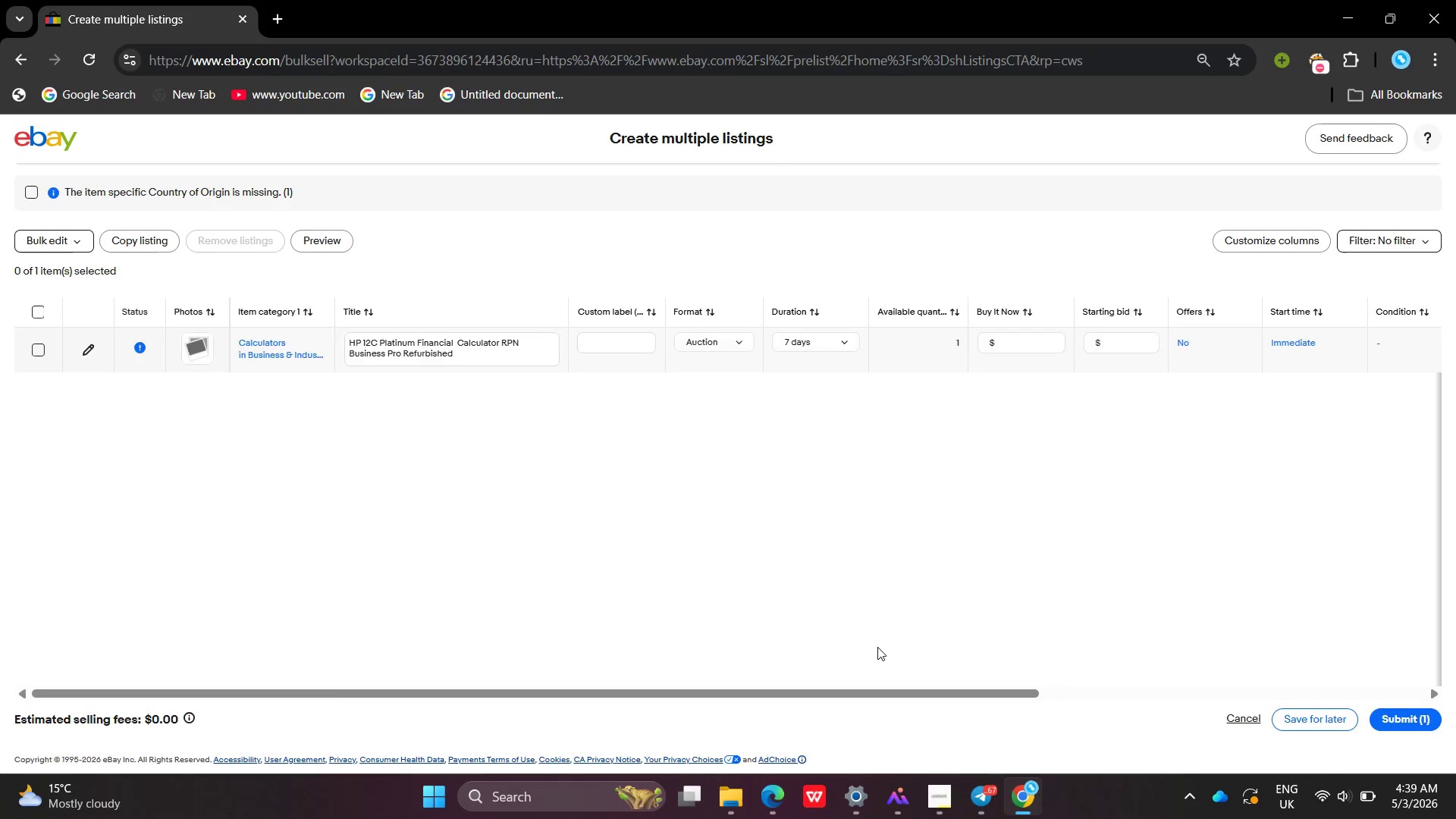 
left_click([727, 337])
 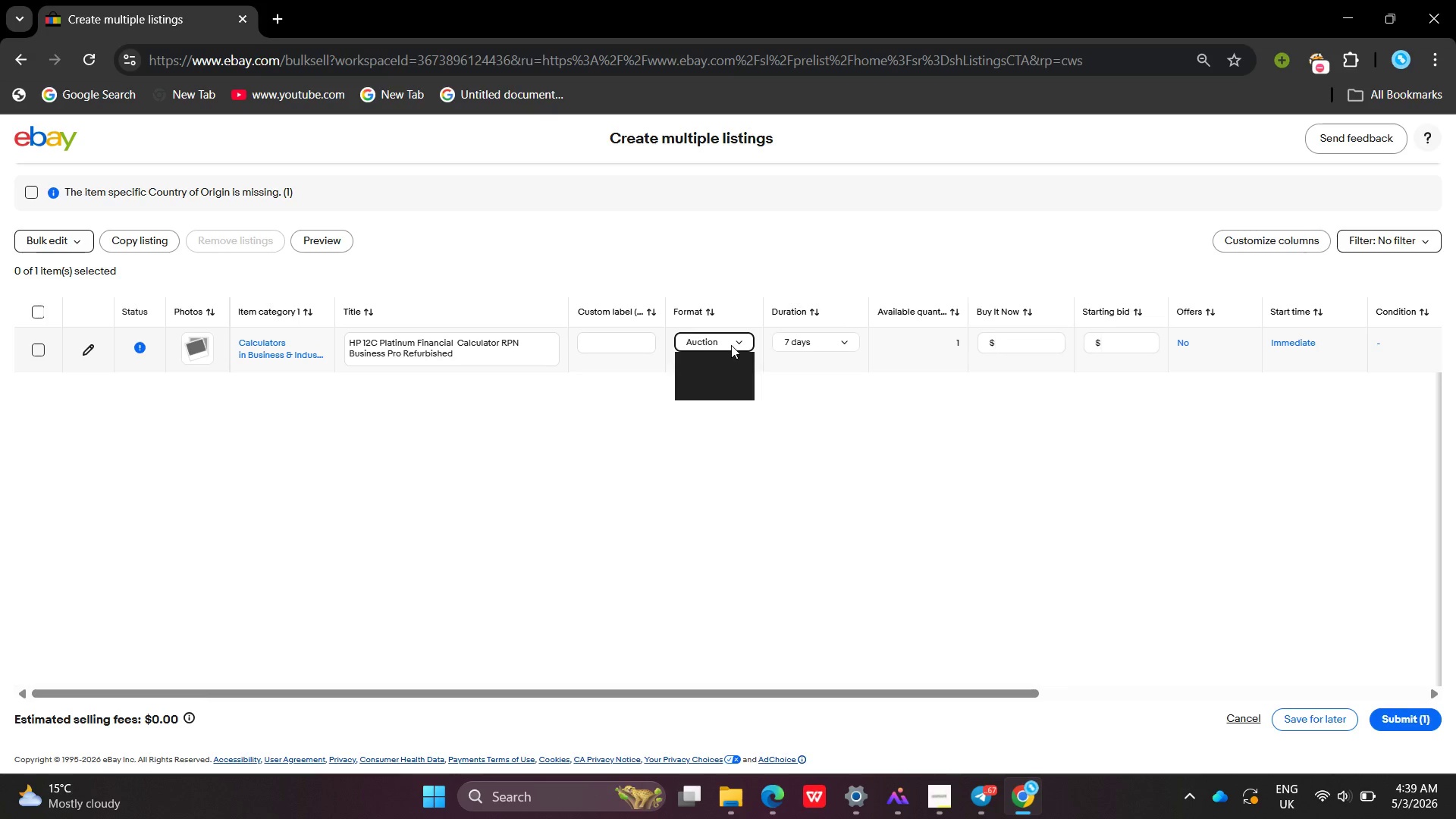 
left_click([731, 345])
 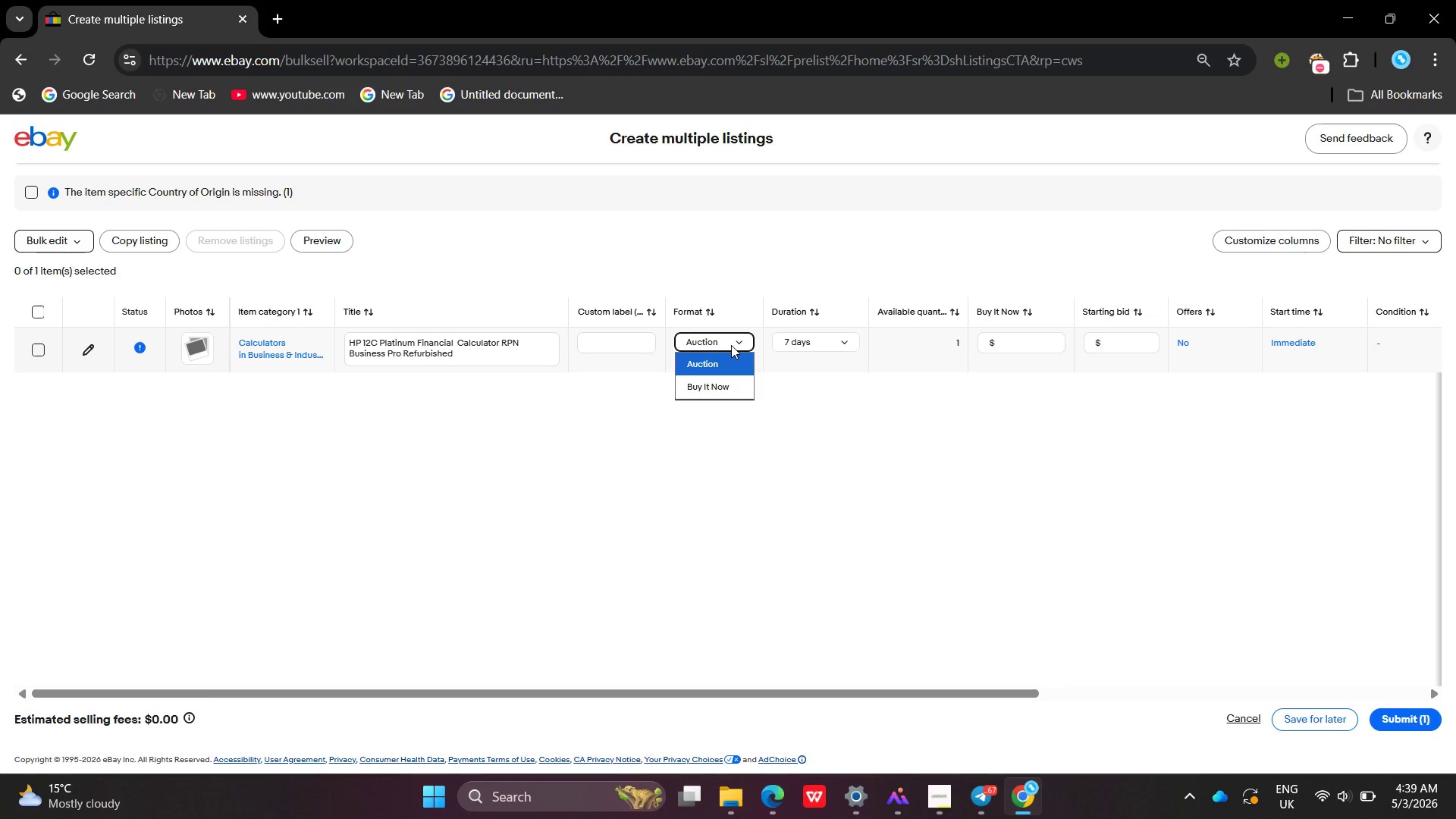 
left_click([731, 345])
 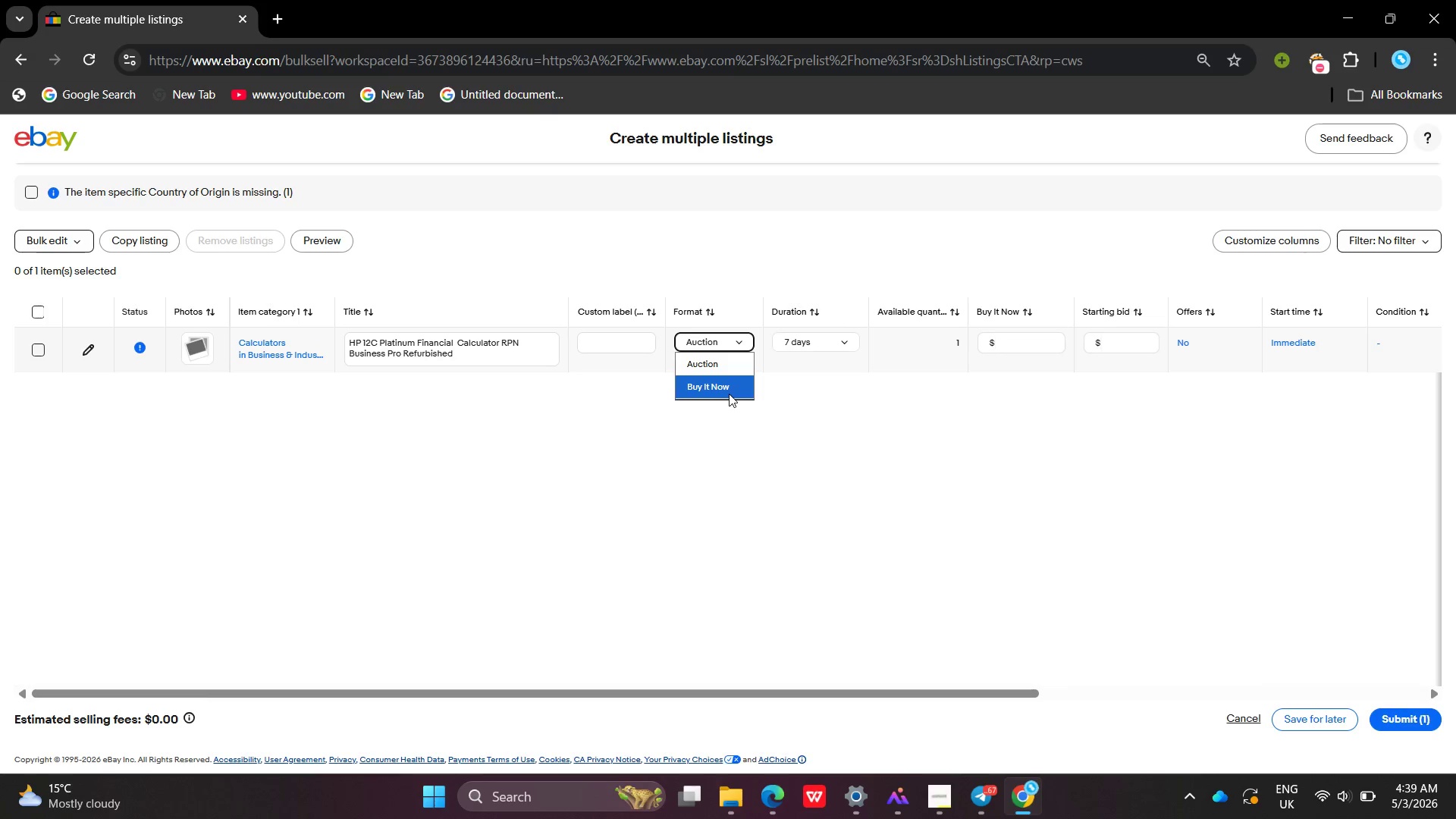 
left_click([729, 394])
 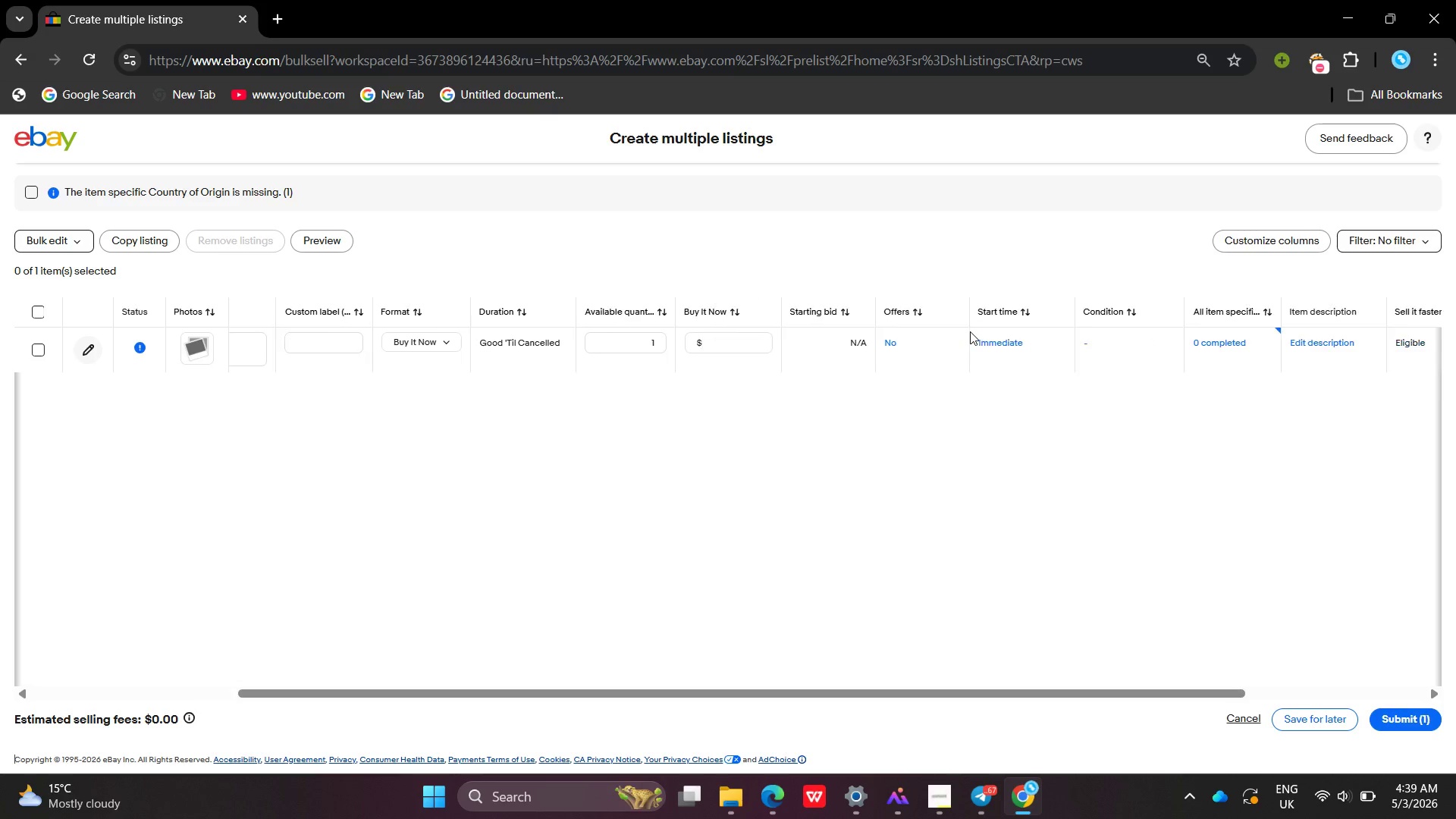 
wait(7.88)
 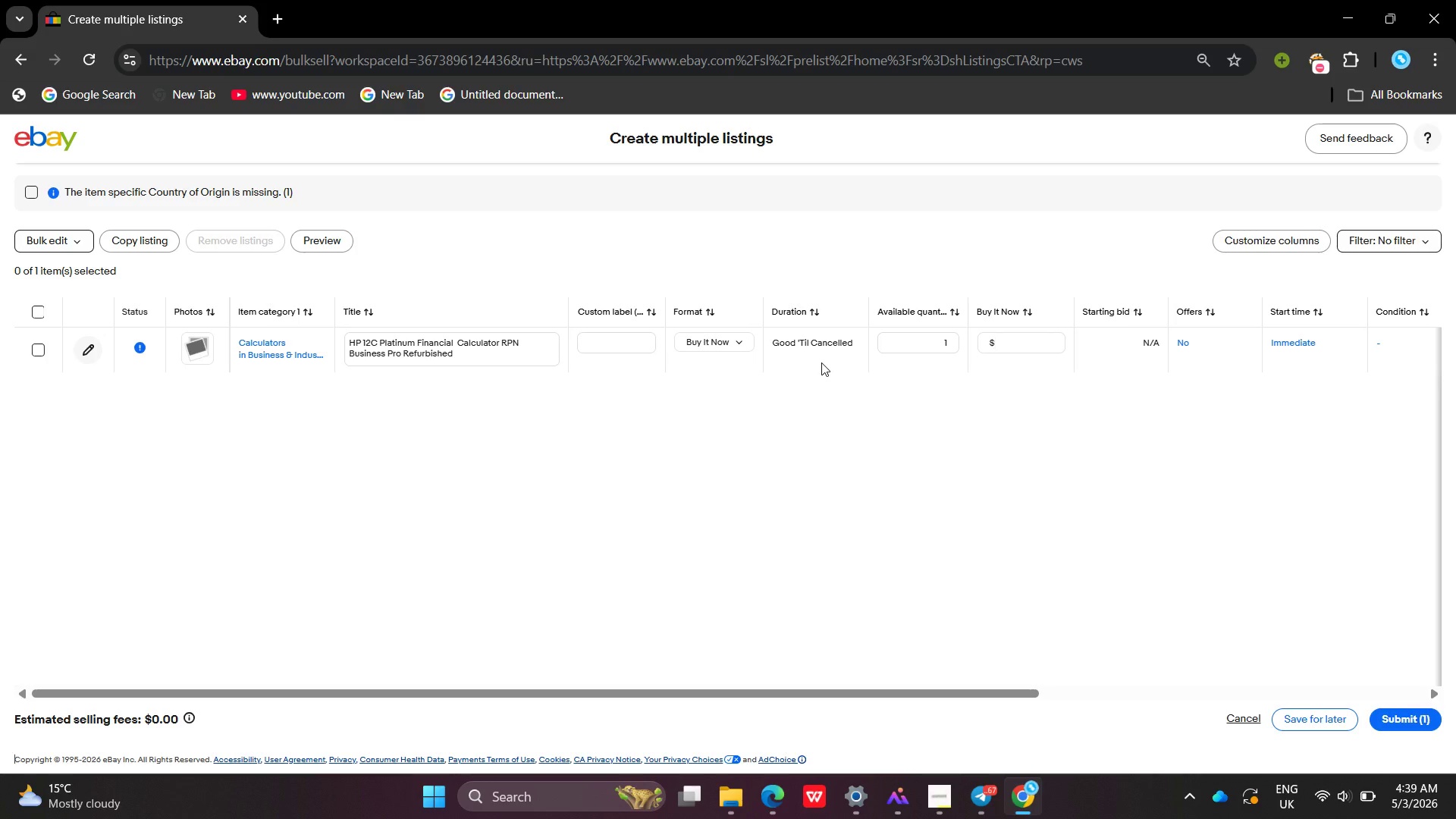 
left_click([1060, 344])
 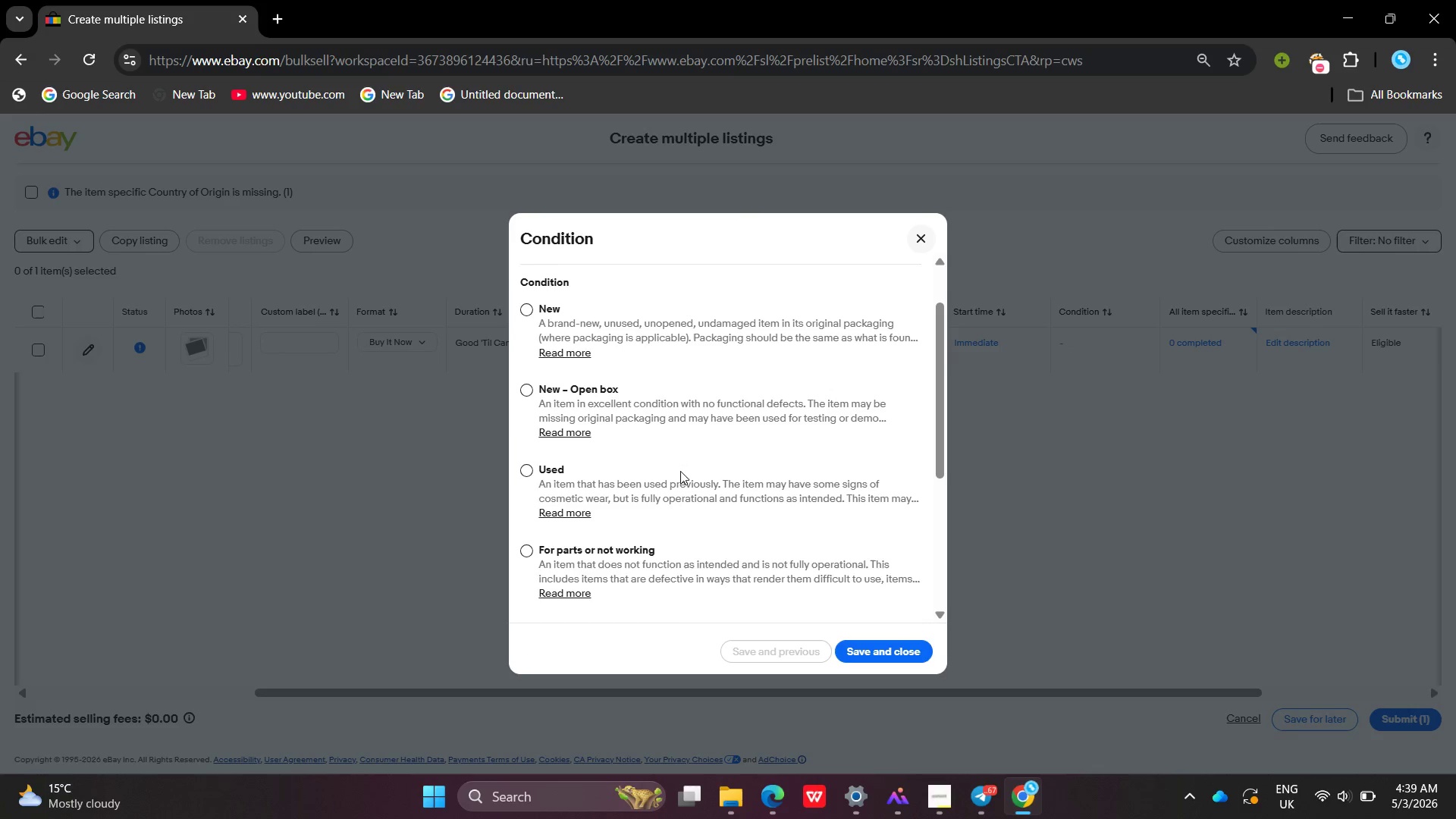 
left_click([526, 470])
 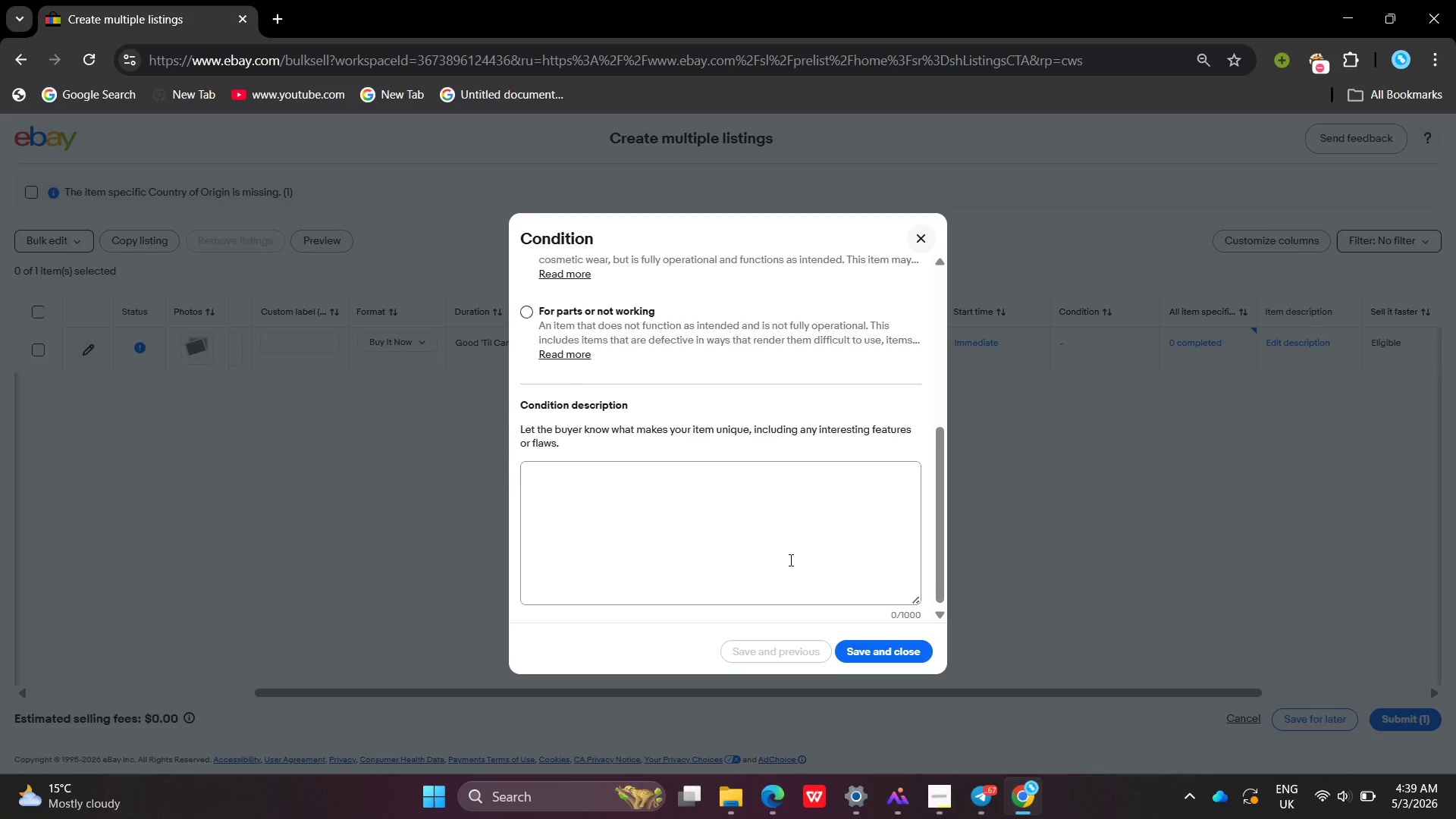 
left_click([735, 507])
 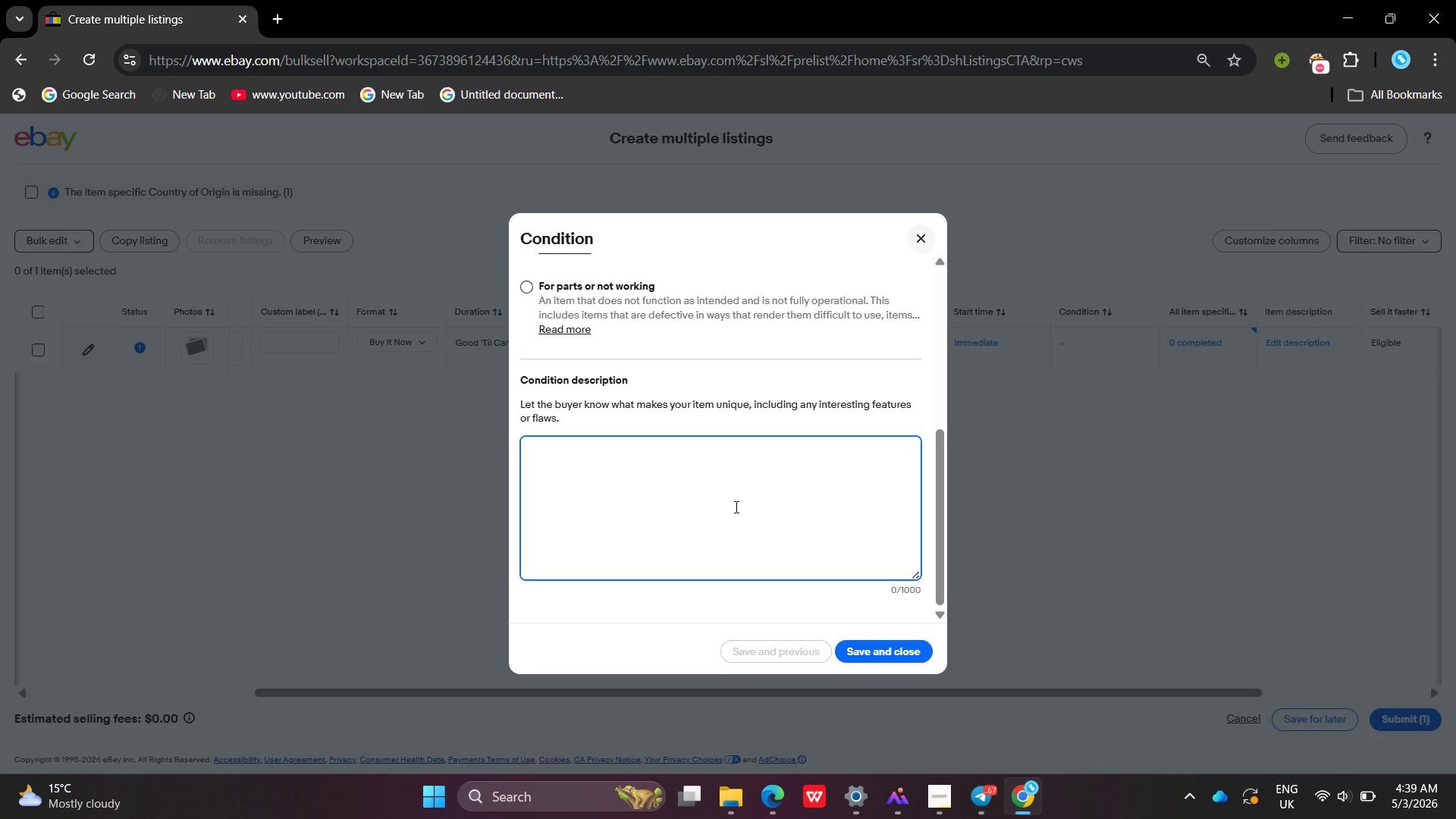 
type(Excellent Refurbsihed )
key(Backspace)
key(Backspace)
key(Backspace)
type(ed )
 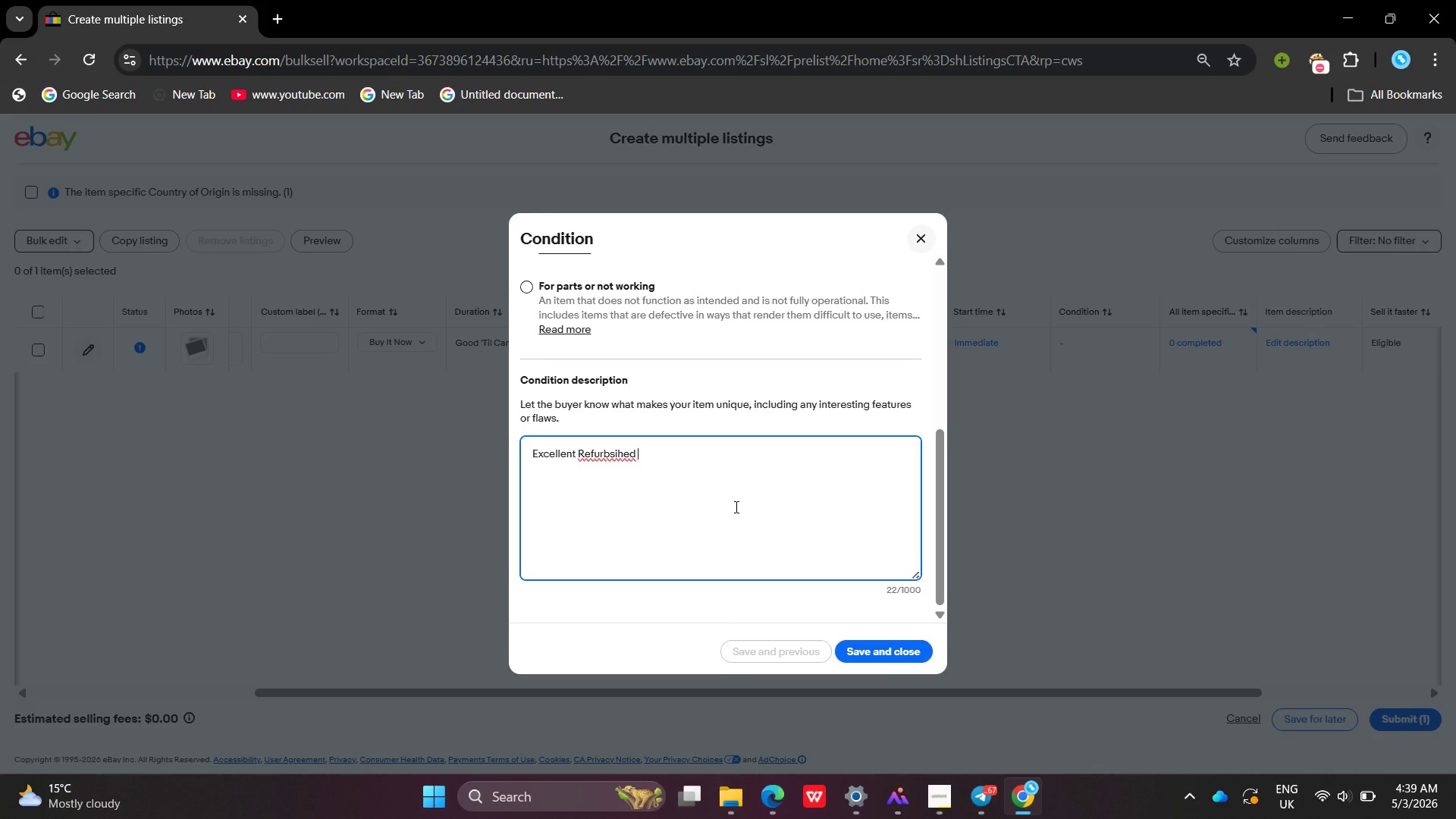 
wait(9.03)
 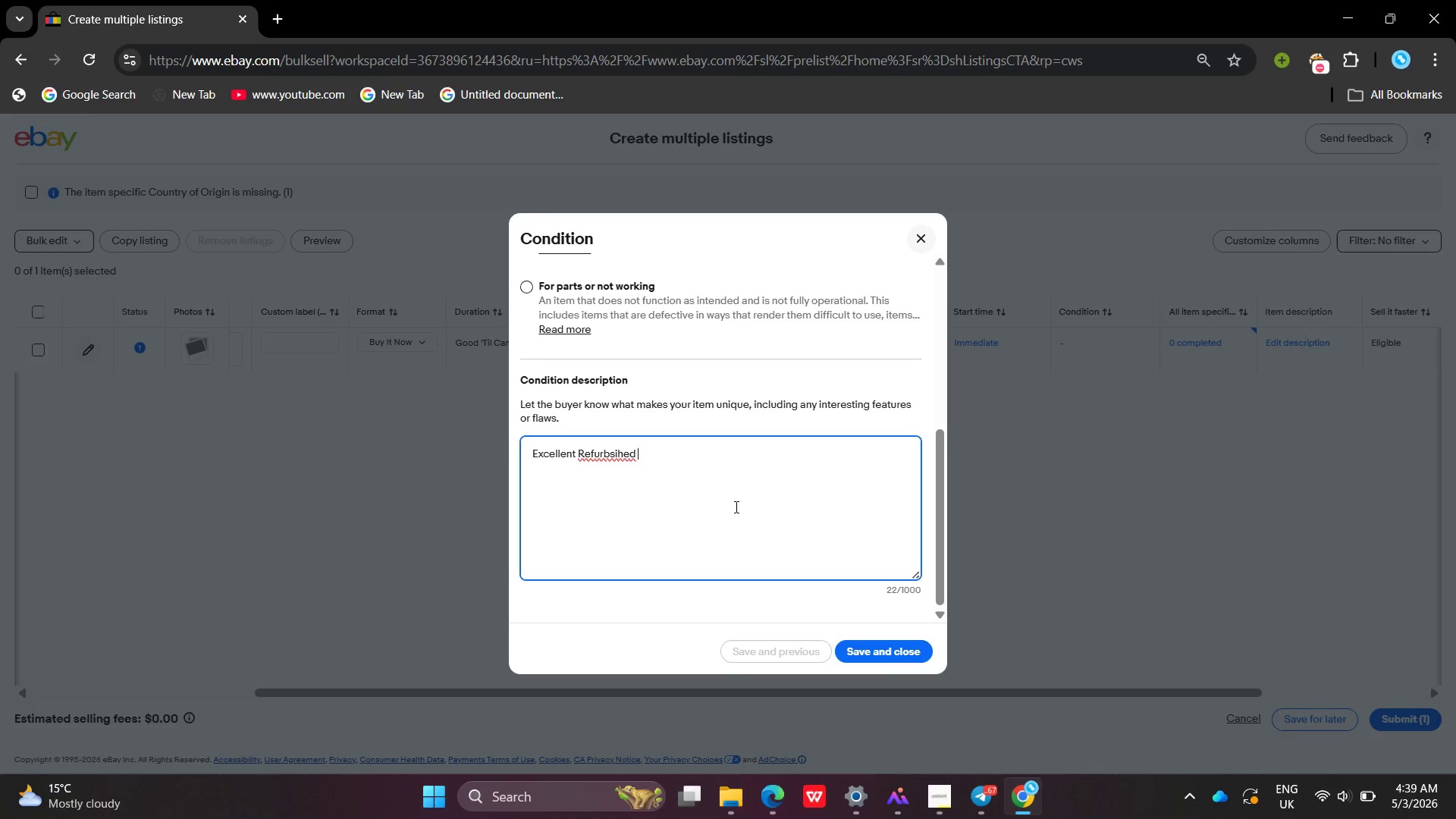 
key(Backspace)
key(Backspace)
key(Backspace)
key(Backspace)
key(Backspace)
key(Backspace)
type(ished )
 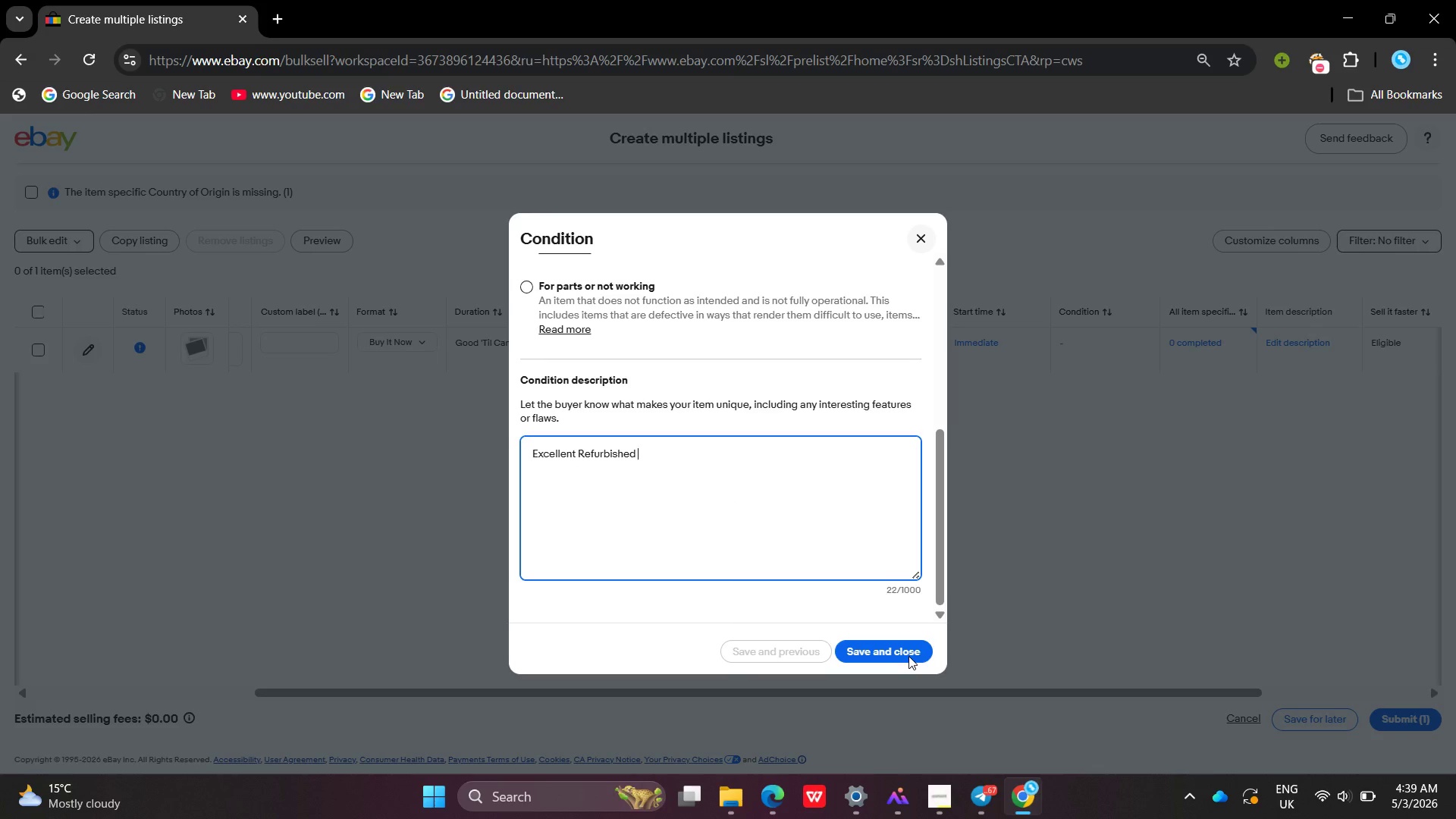 
left_click([908, 656])
 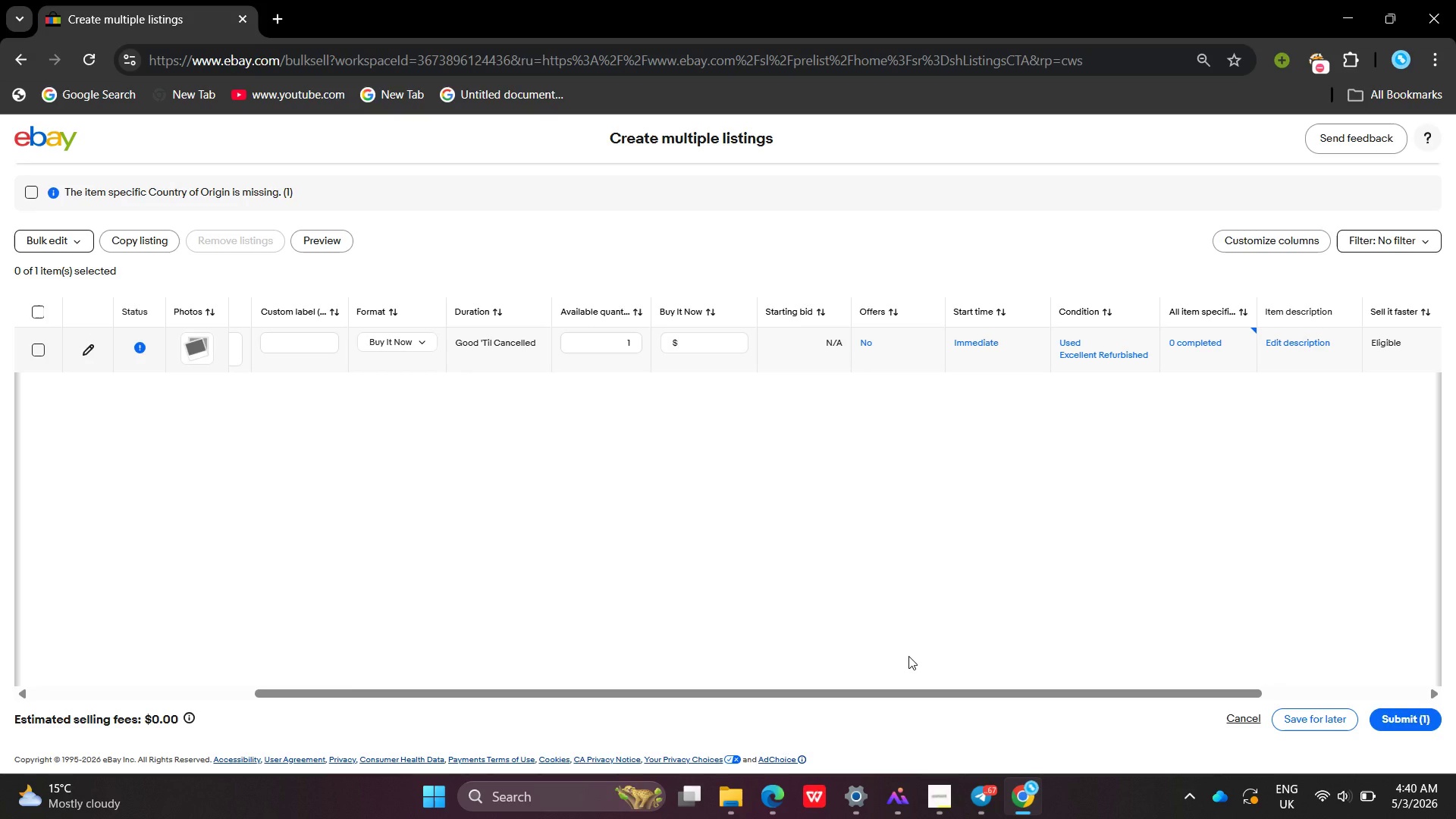 
wait(7.56)
 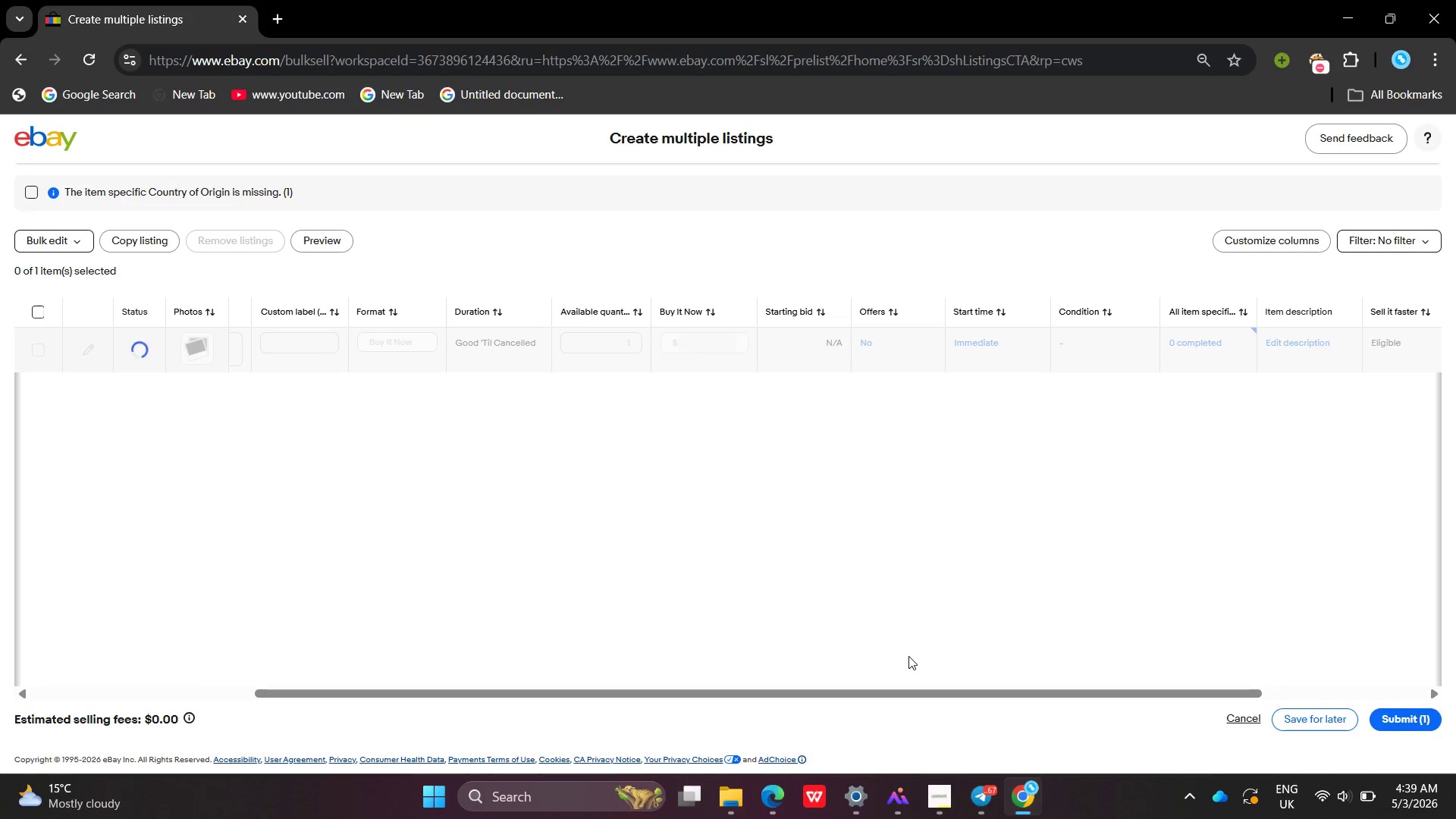 
left_click([697, 340])
 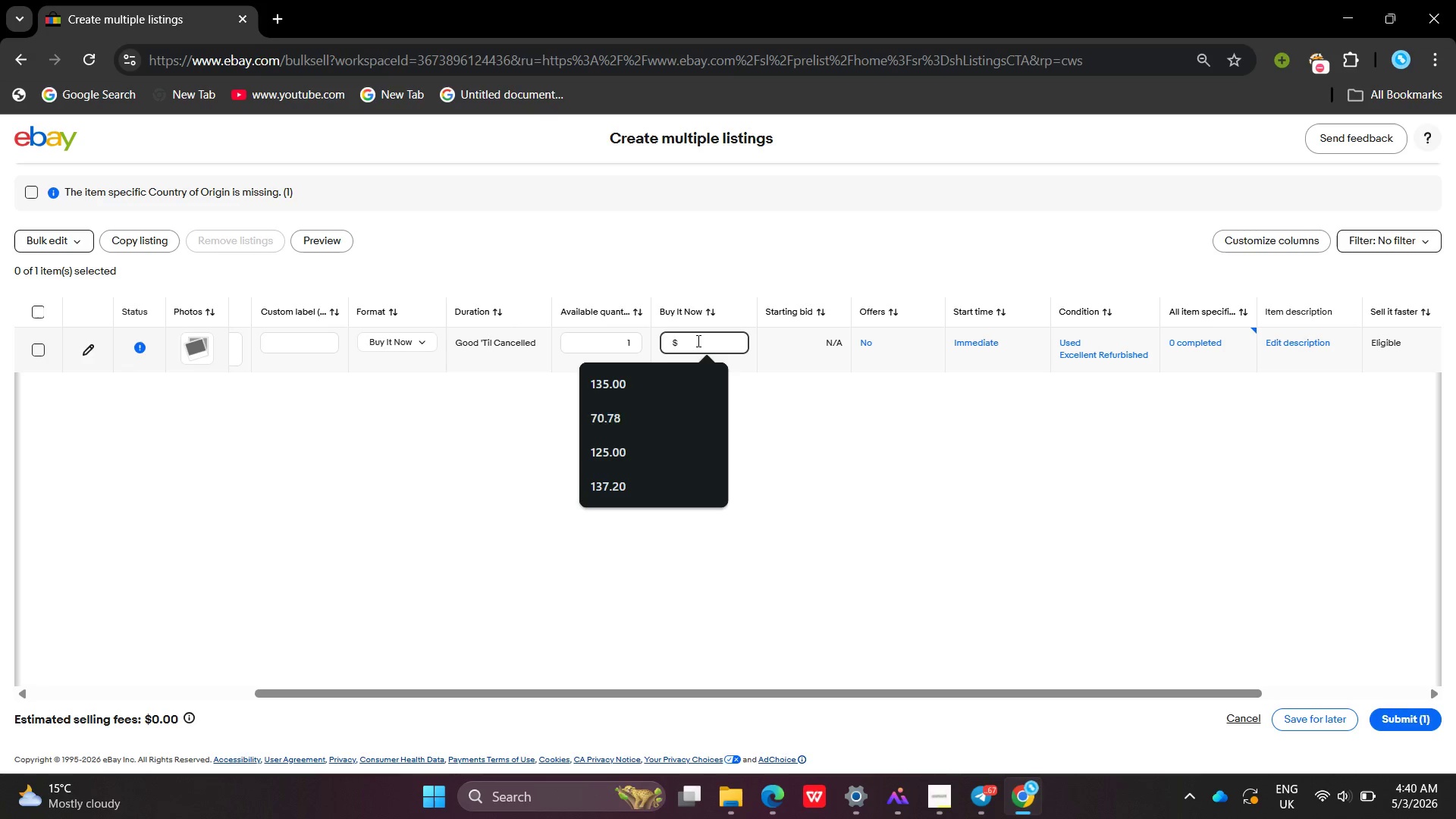 
type(125)
 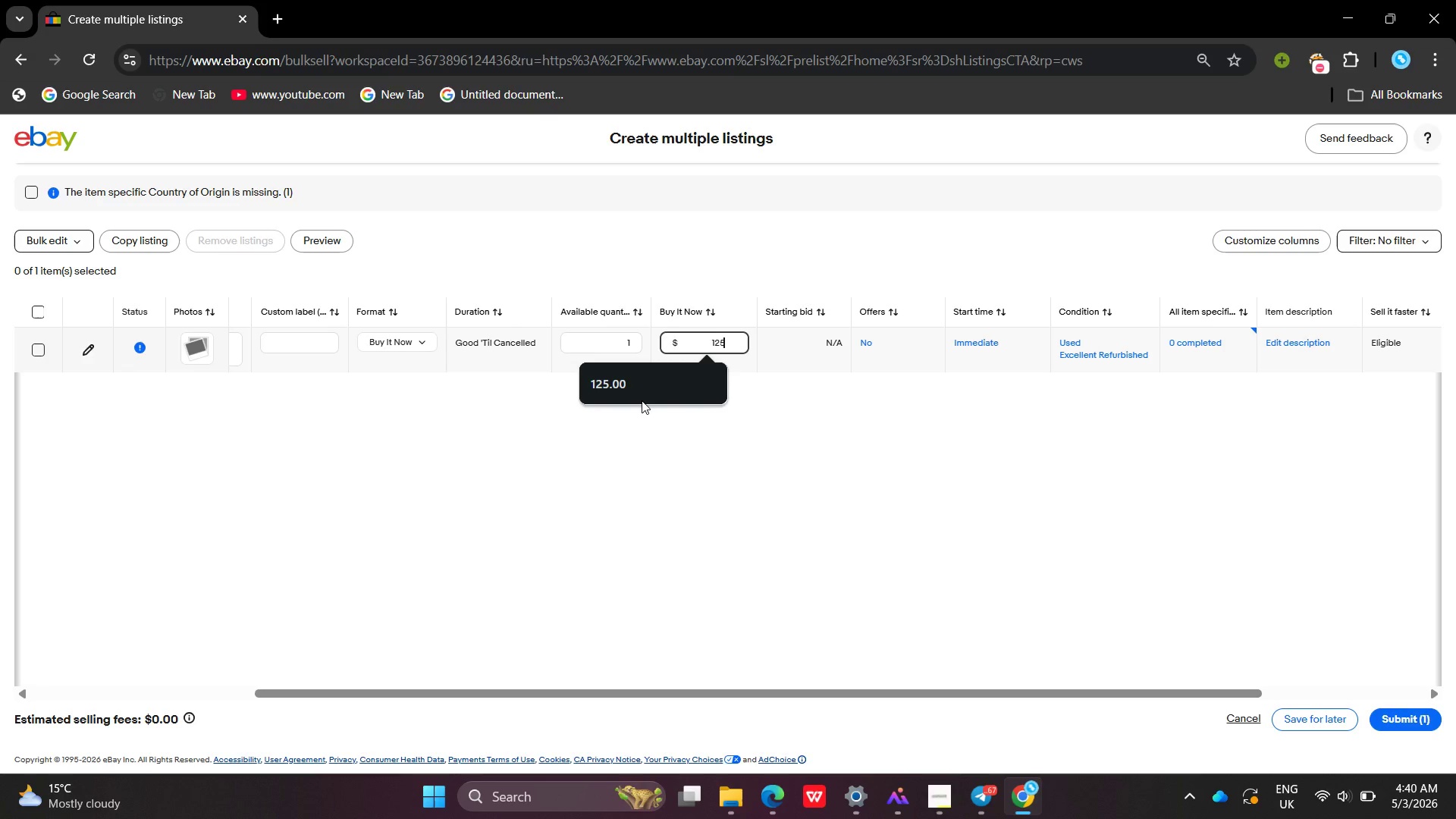 
left_click([642, 400])
 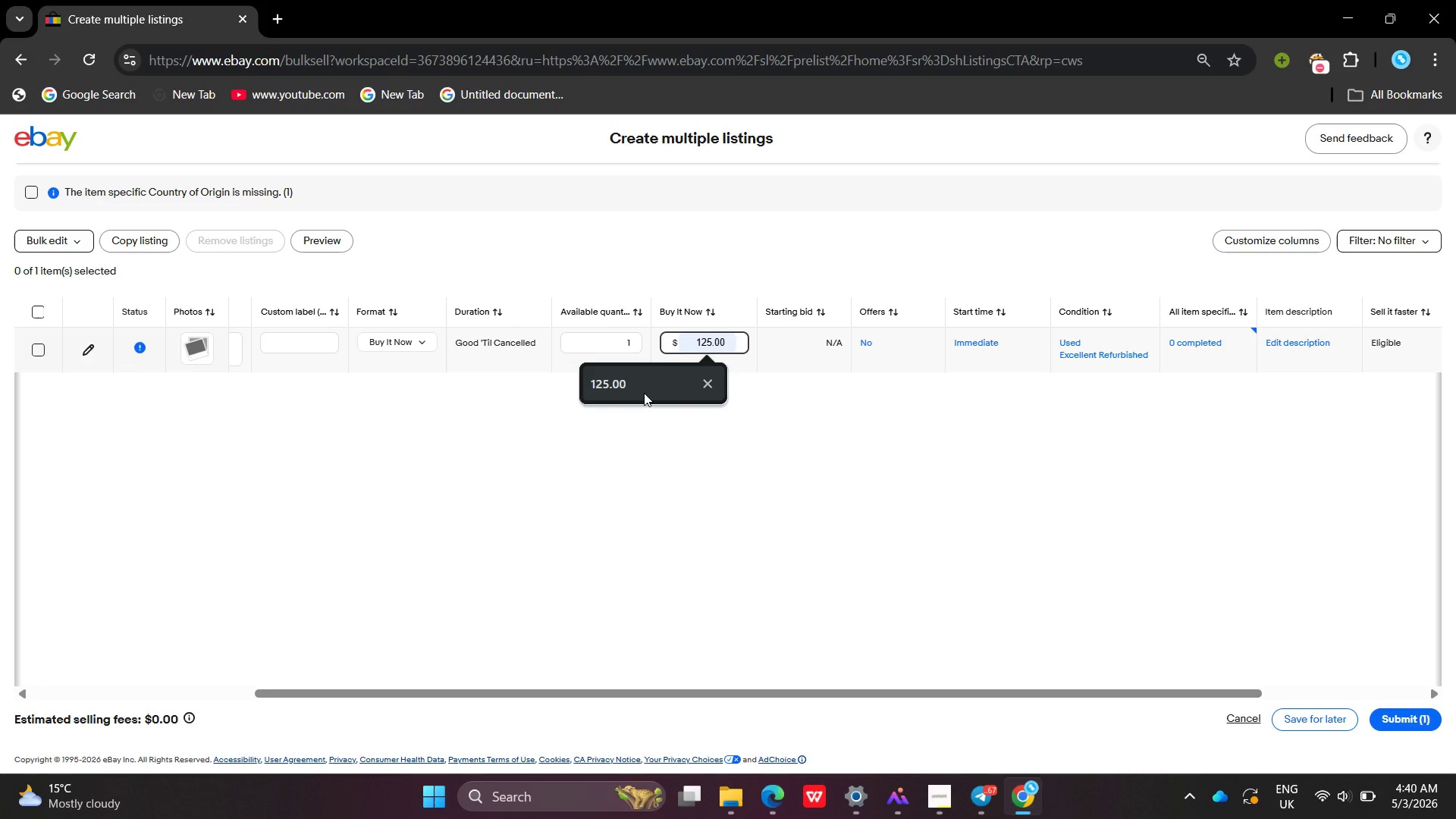 
left_click([644, 393])
 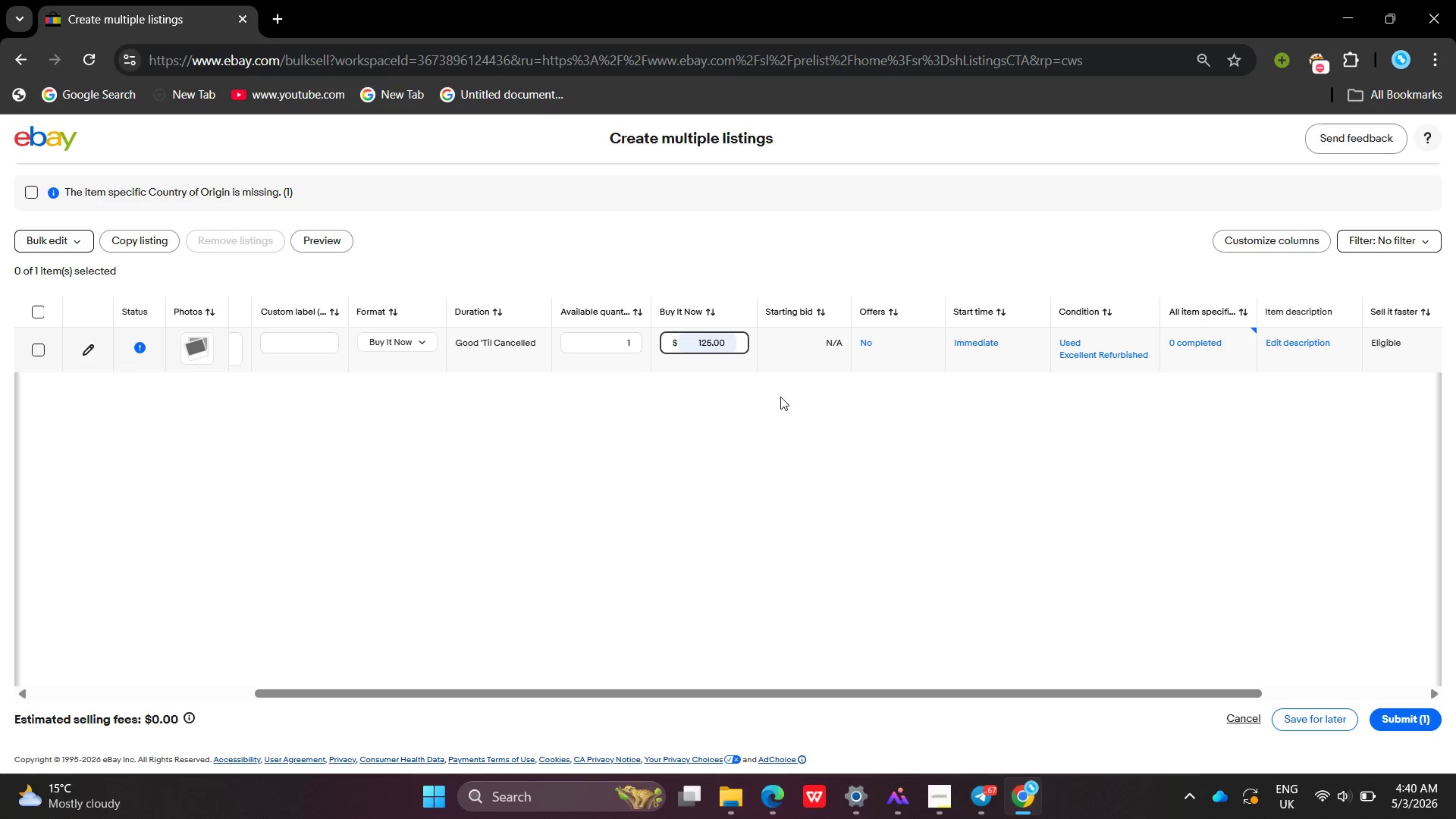 
left_click([780, 397])
 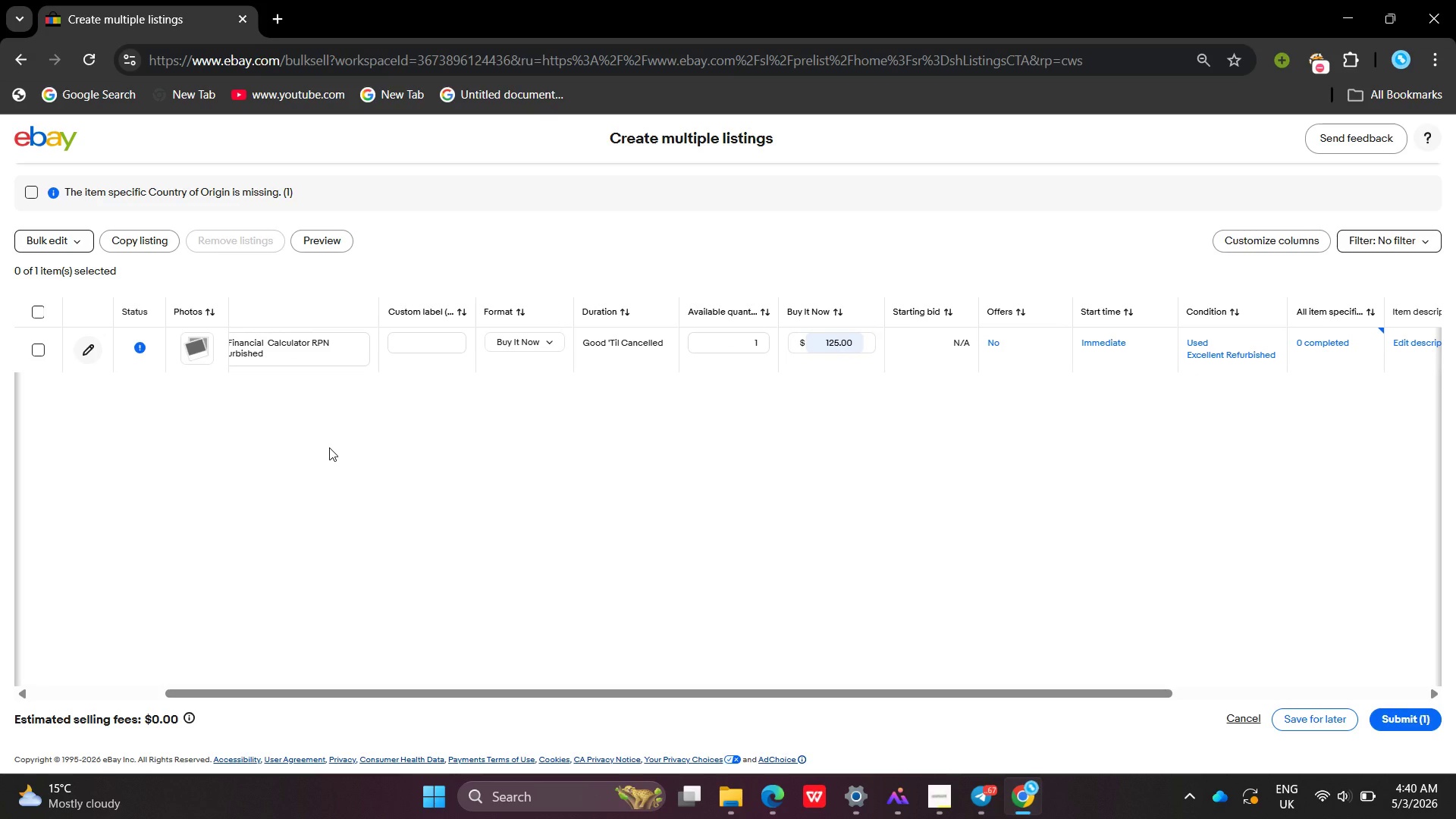 
wait(25.58)
 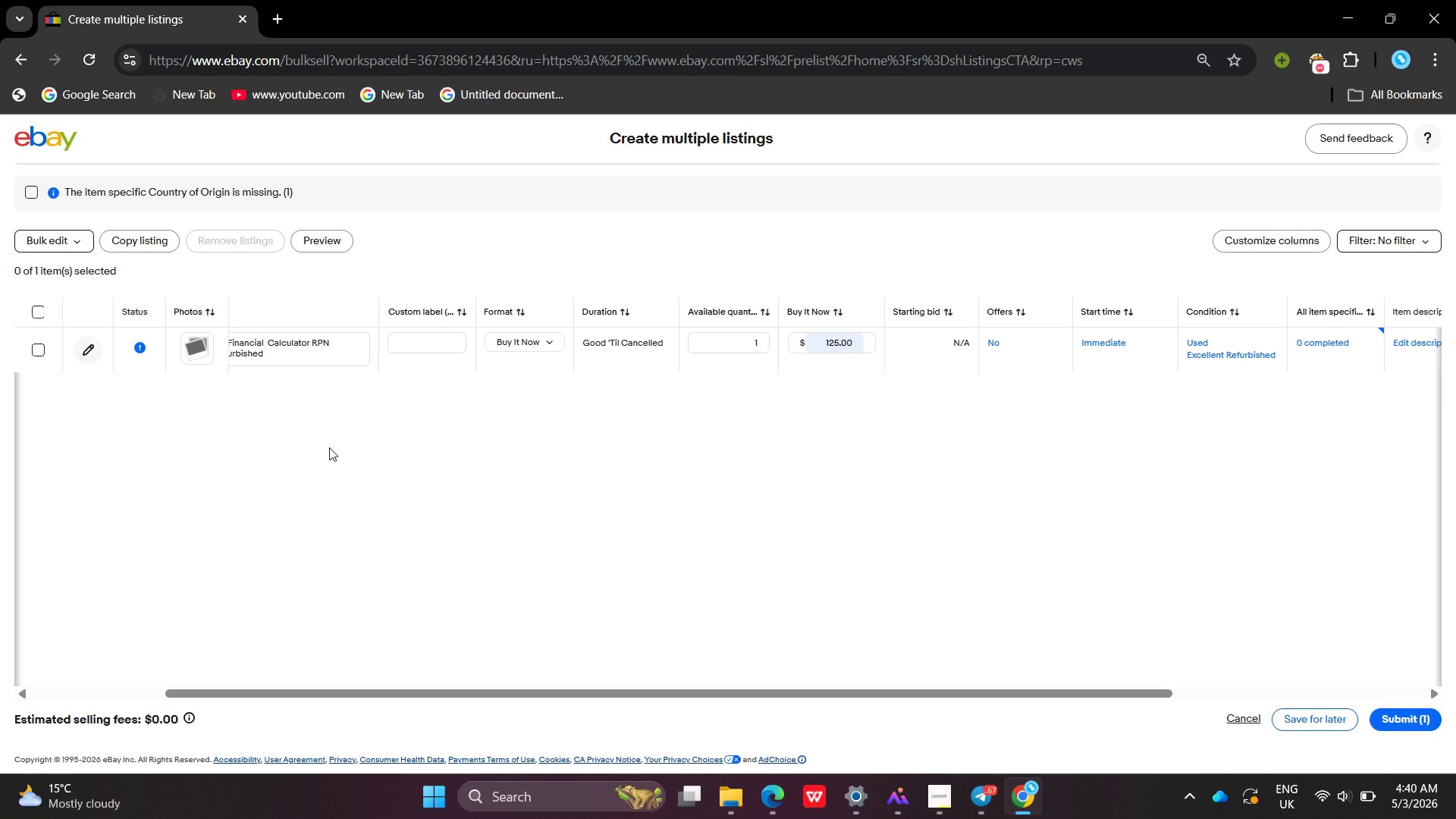 
left_click([939, 799])